 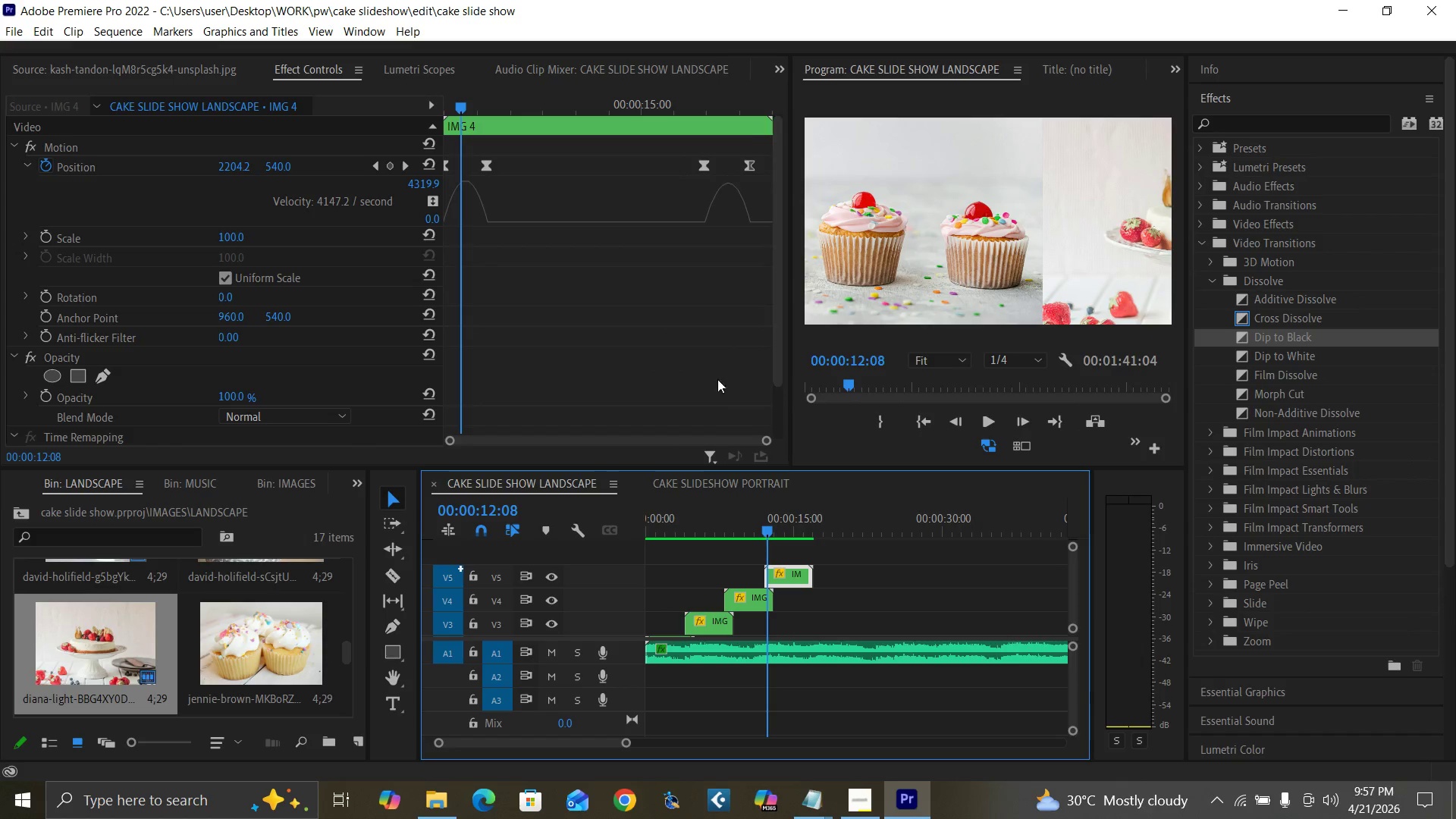 
key(Control+S)
 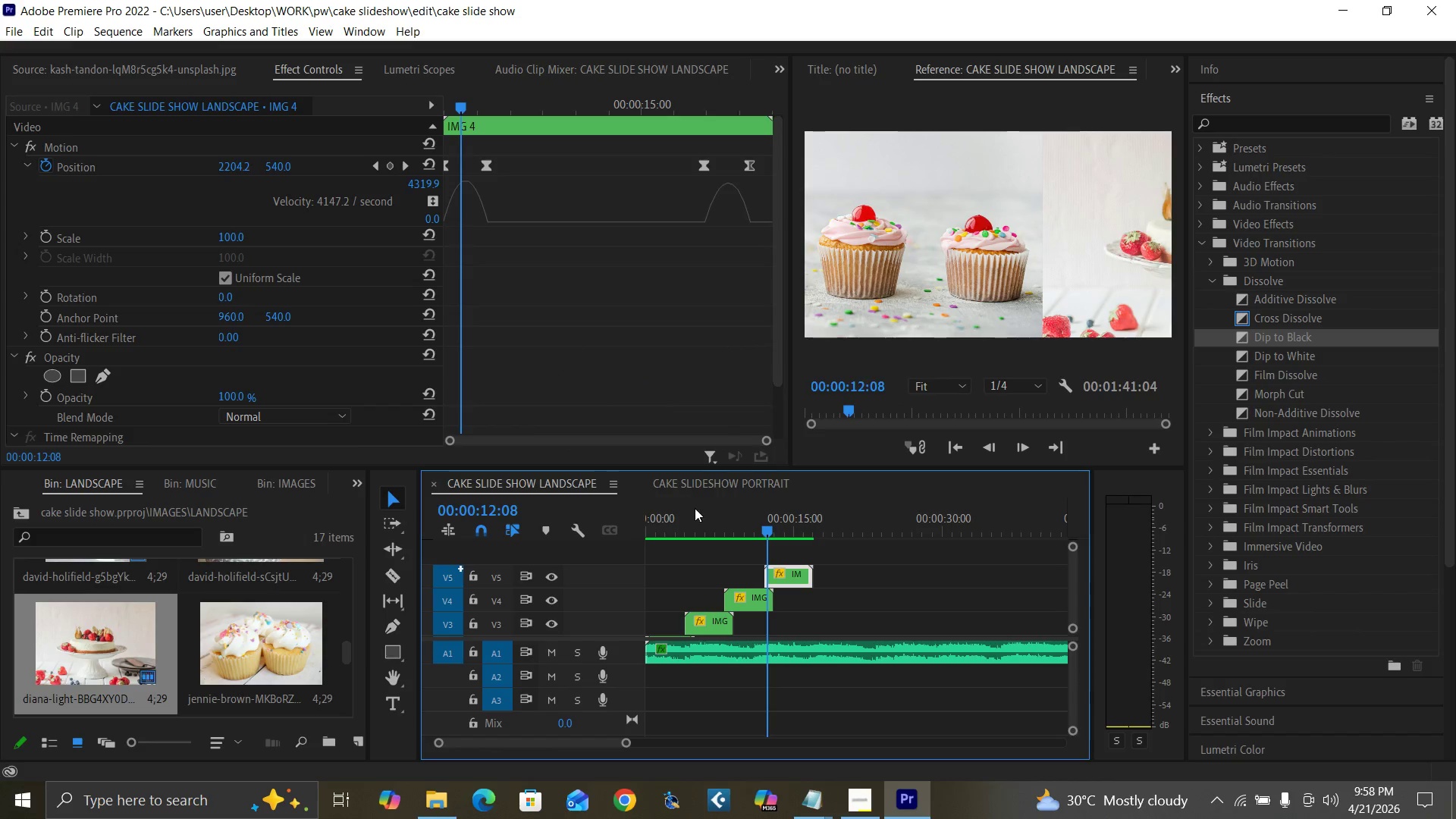 
key(ArrowRight)
 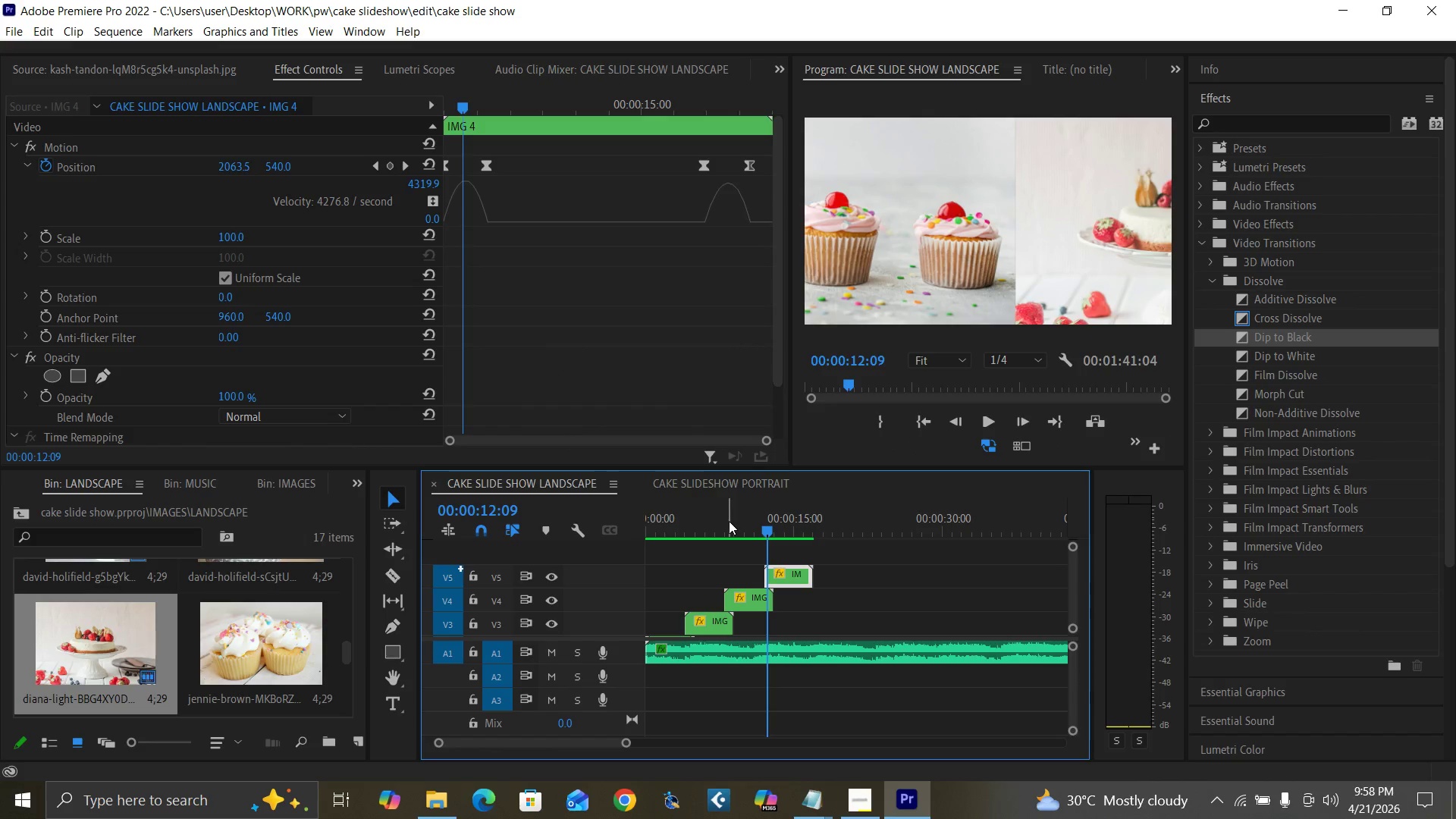 
key(ArrowRight)
 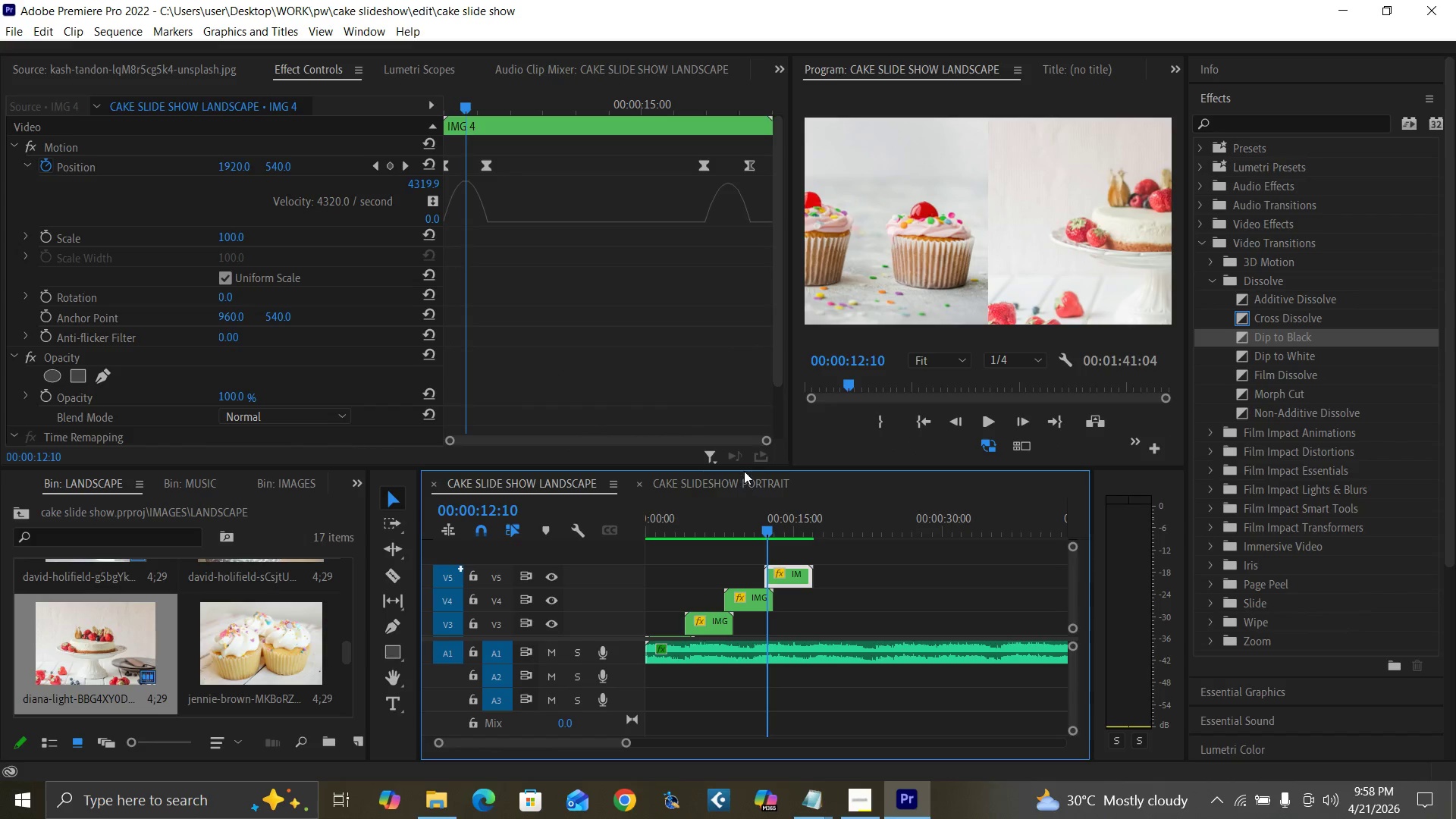 
key(Control+S)
 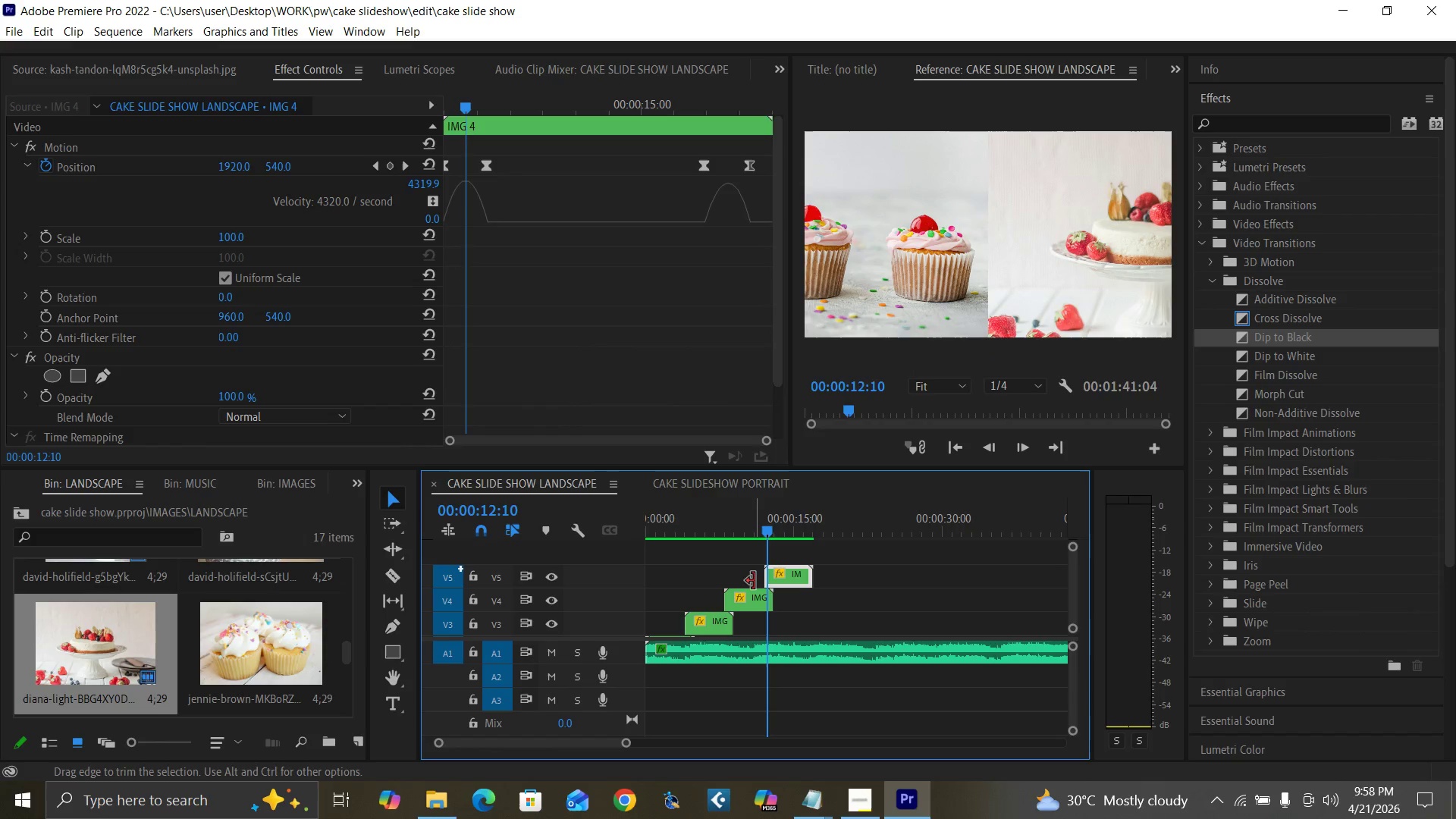 
key(Meta+PrintScreen)
 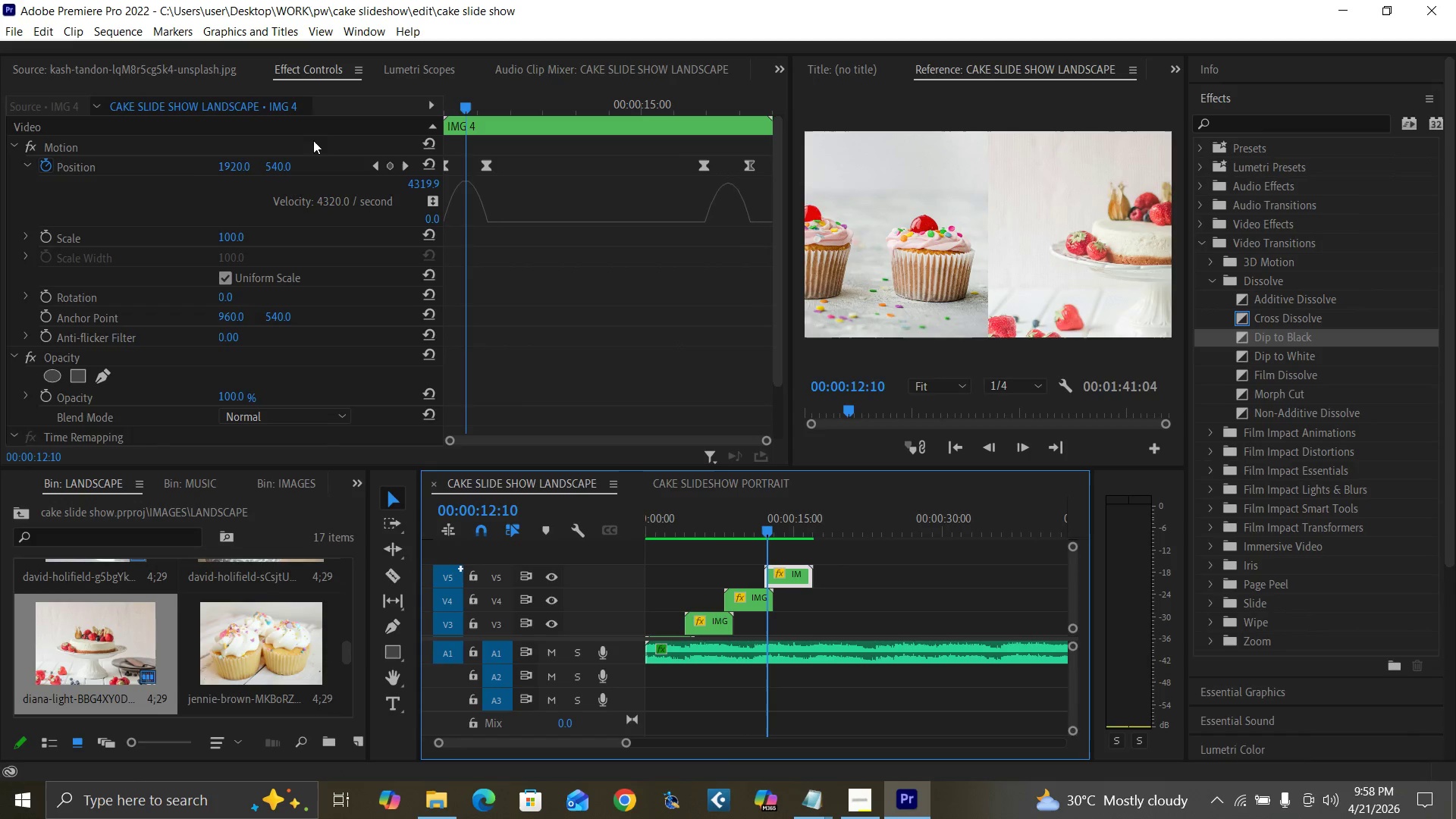 
double_click([308, 69])
 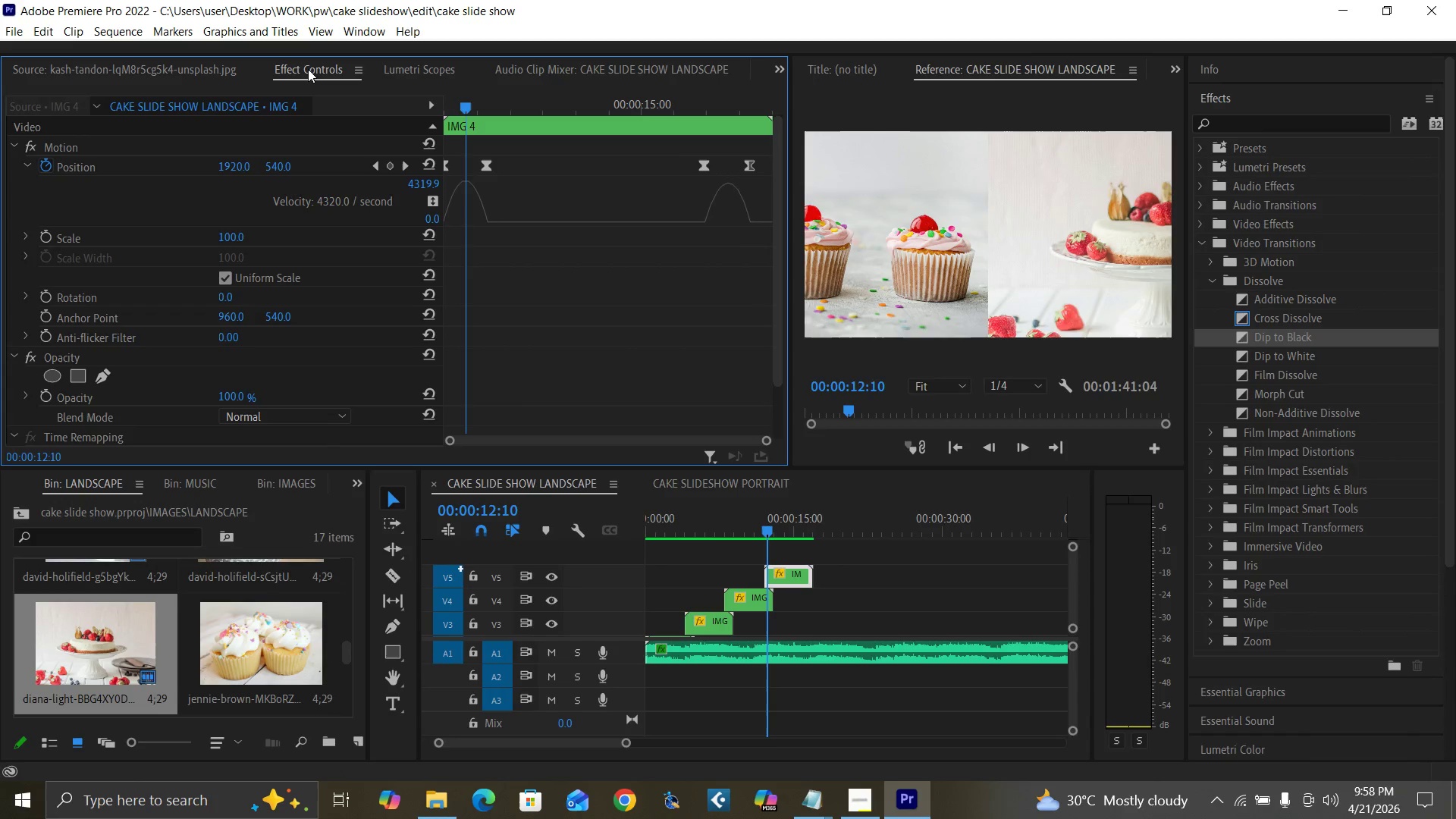 
double_click([308, 69])
 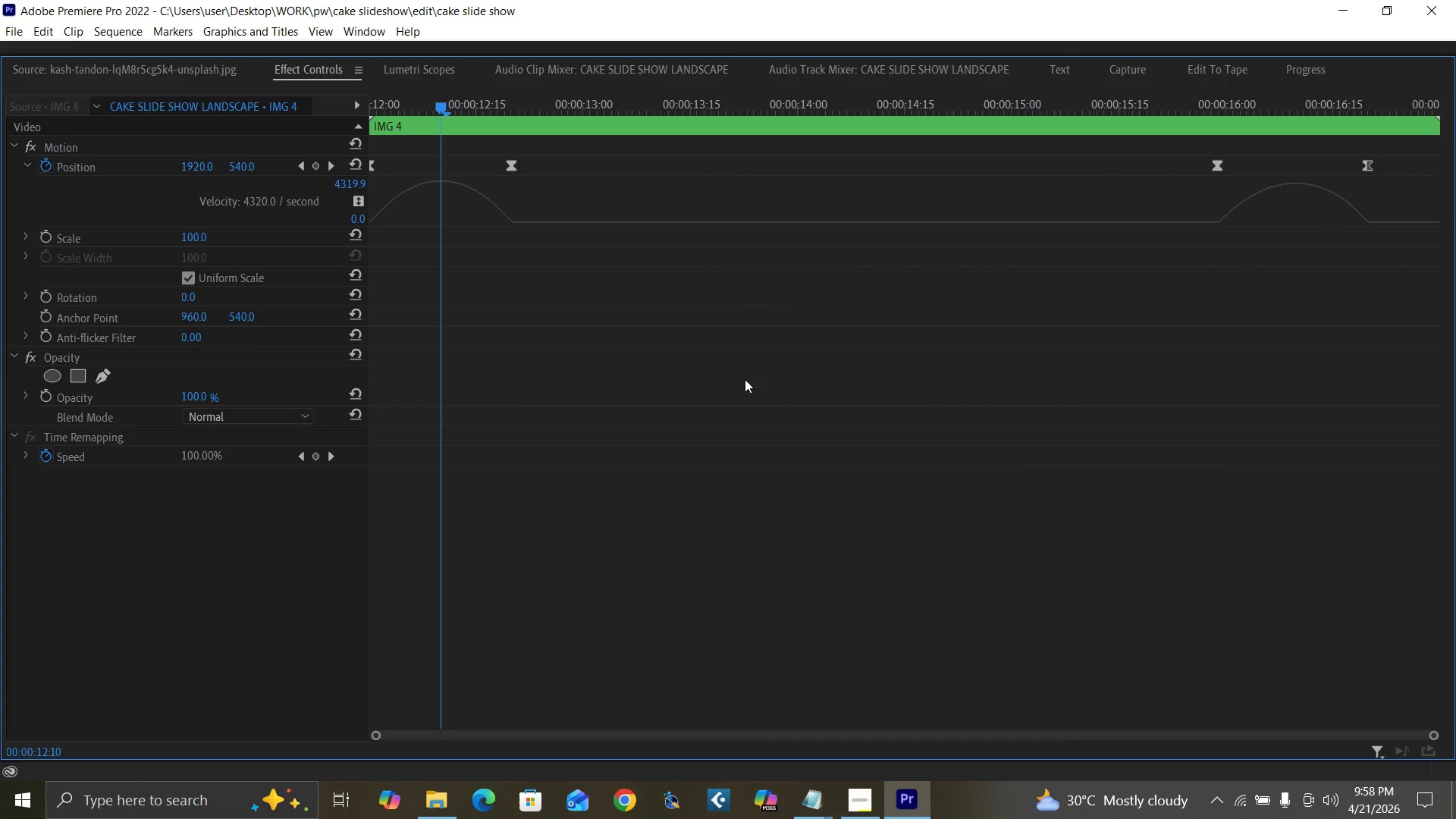 
key(Meta+PrintScreen)
 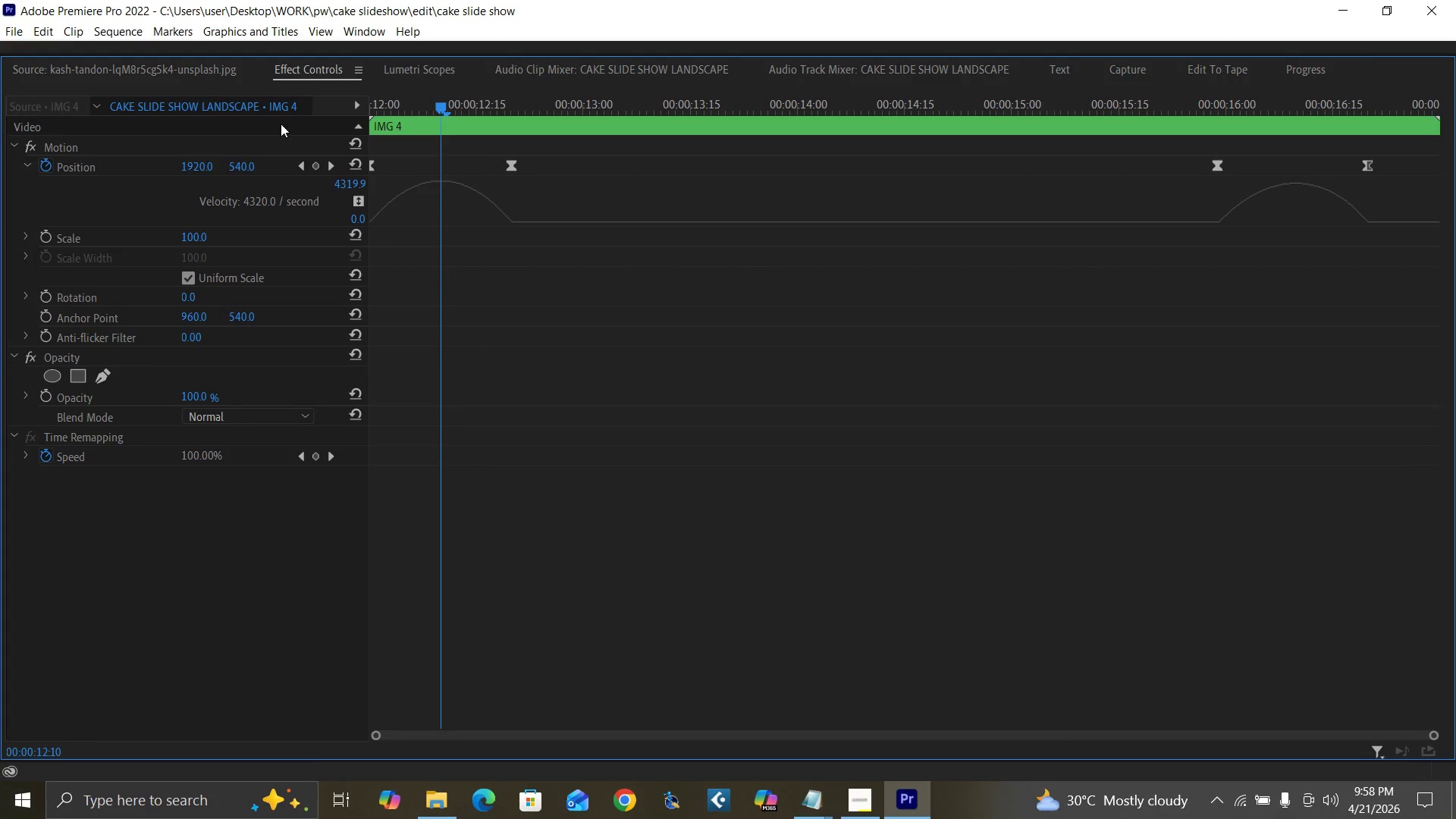 
double_click([306, 66])
 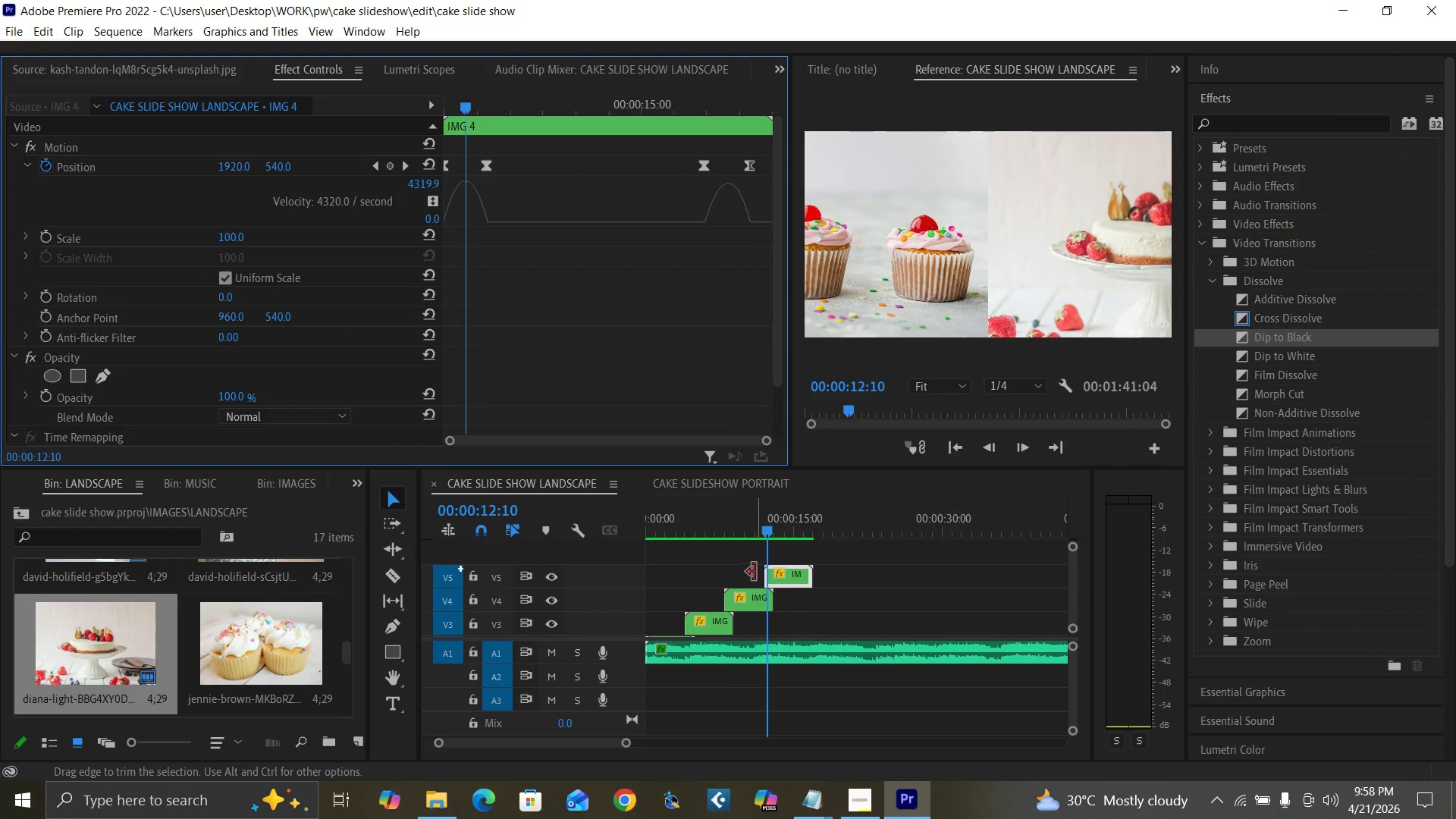 
left_click_drag(start_coordinate=[667, 535], to_coordinate=[626, 561])
 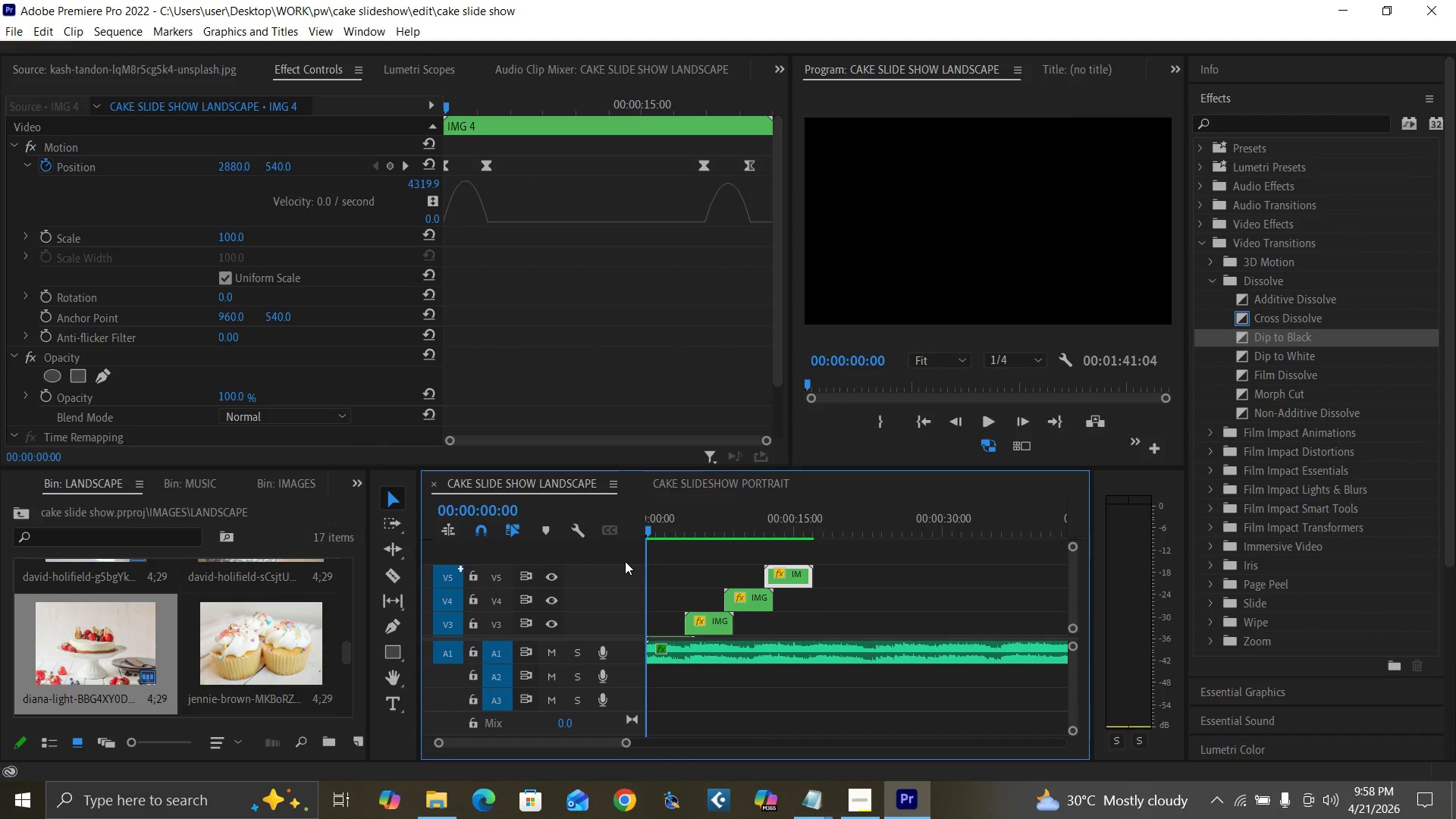 
key(Control+S)
 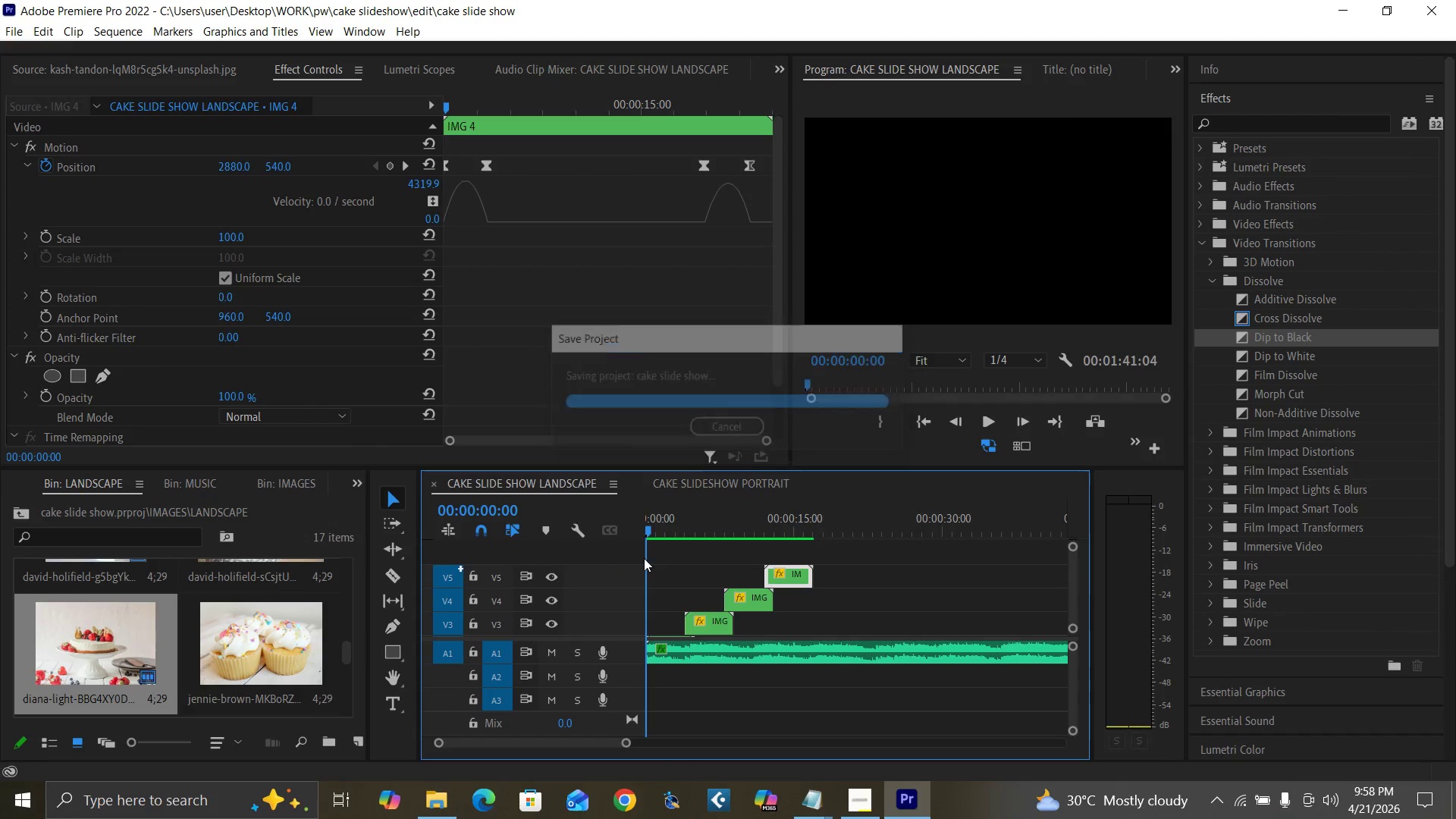 
key(Space)
 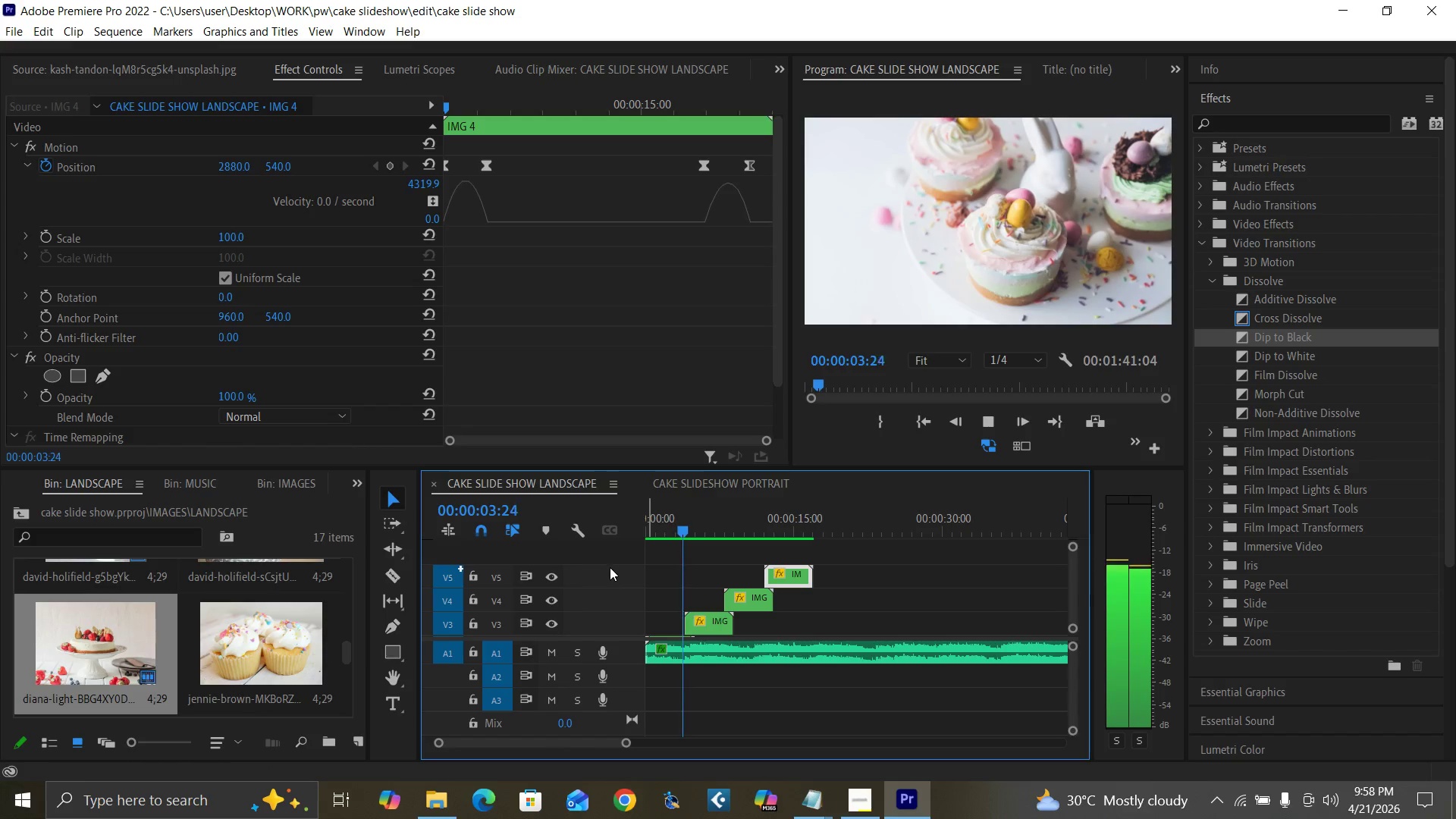 
wait(8.88)
 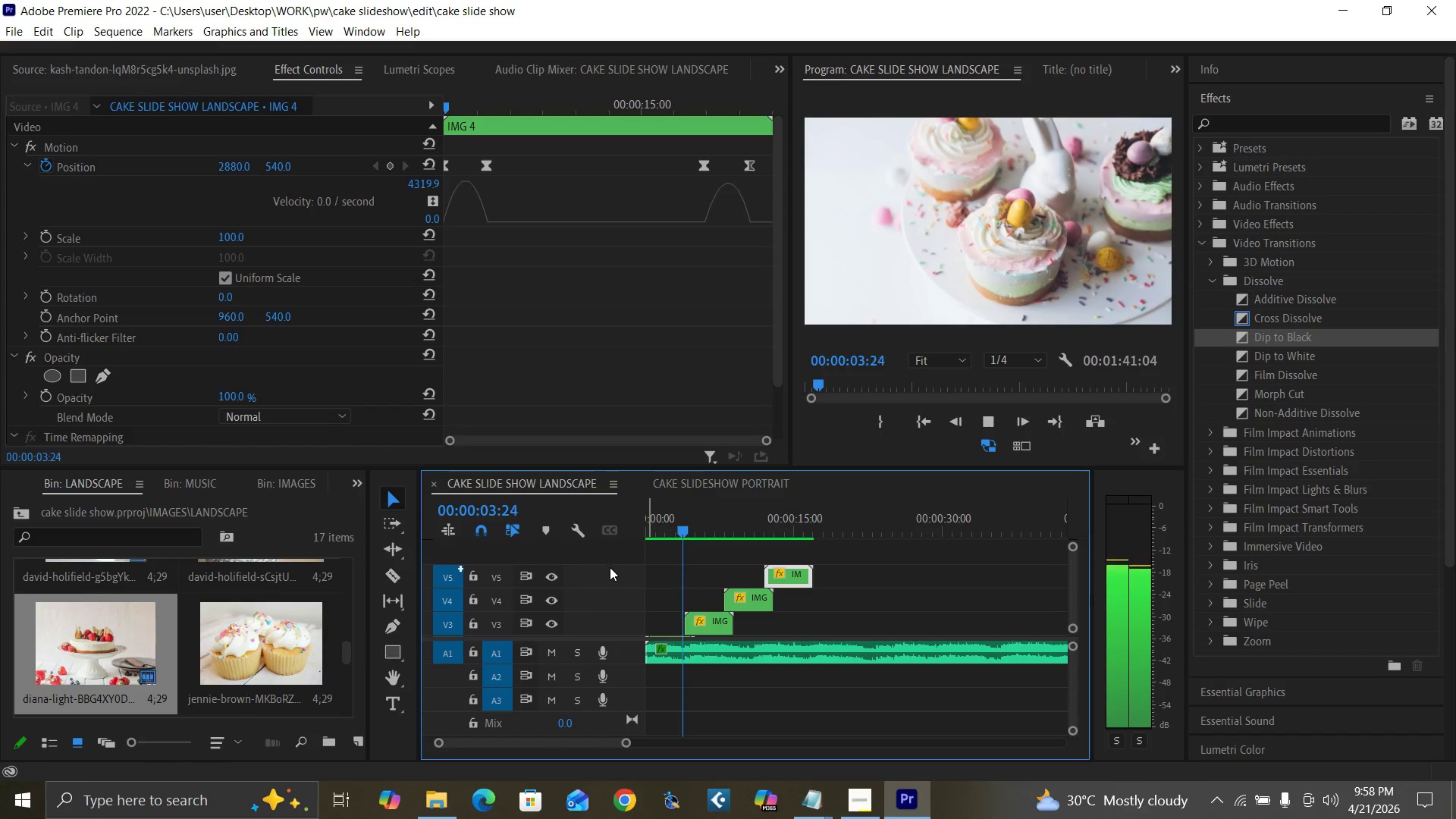 
left_click_drag(start_coordinate=[624, 744], to_coordinate=[601, 746])
 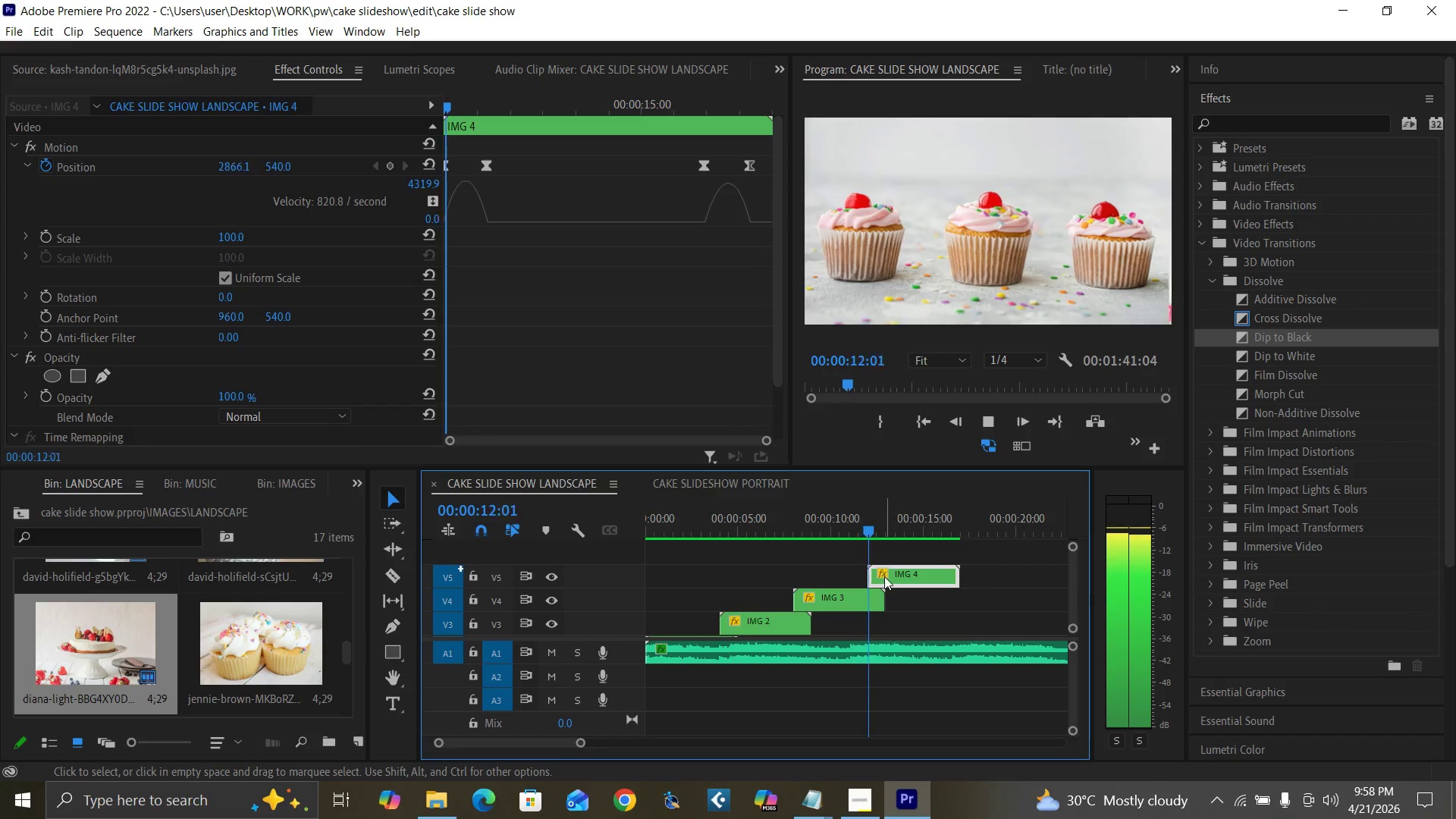 
key(Space)
 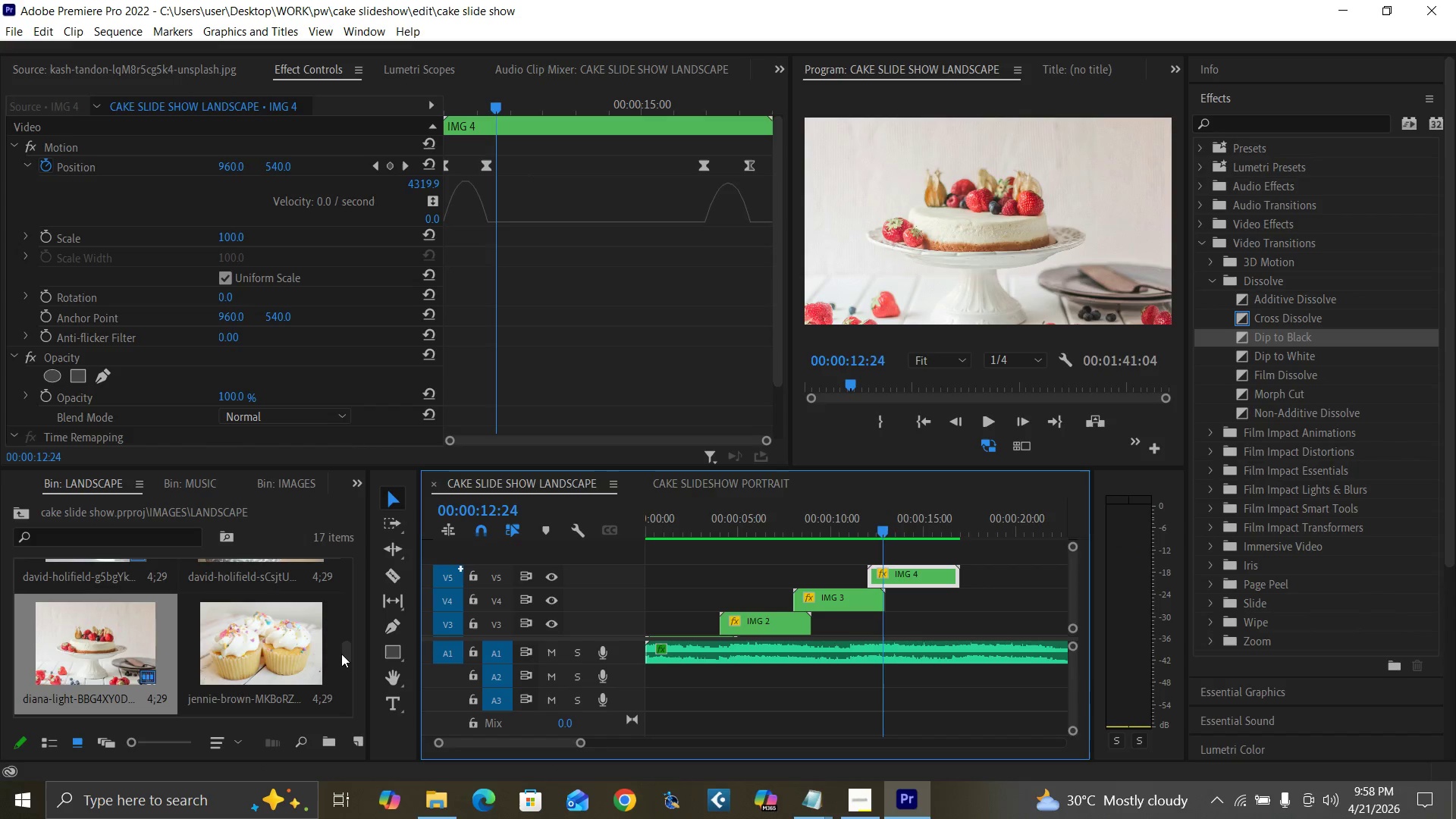 
left_click_drag(start_coordinate=[344, 656], to_coordinate=[352, 662])
 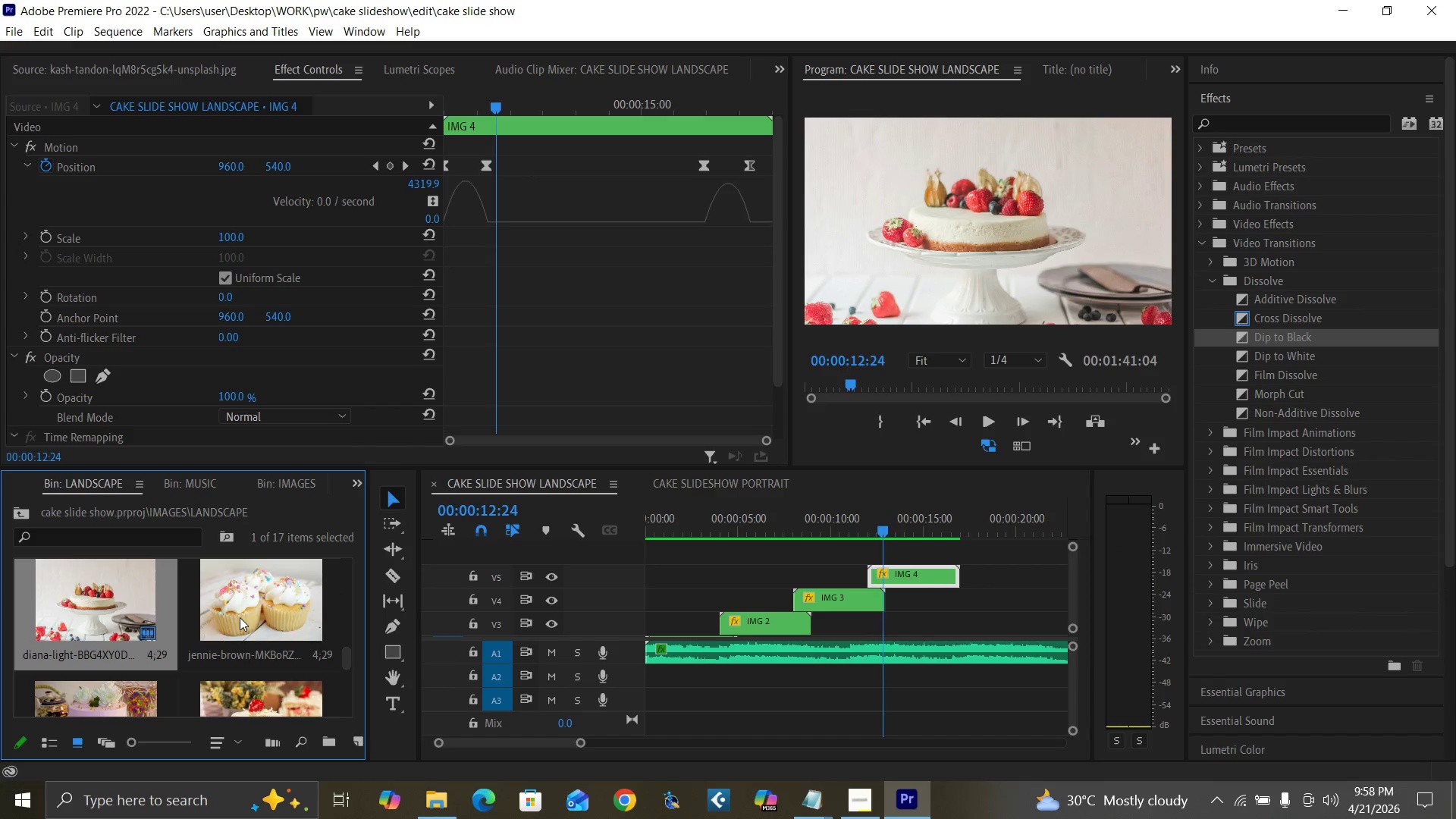 
double_click([240, 617])
 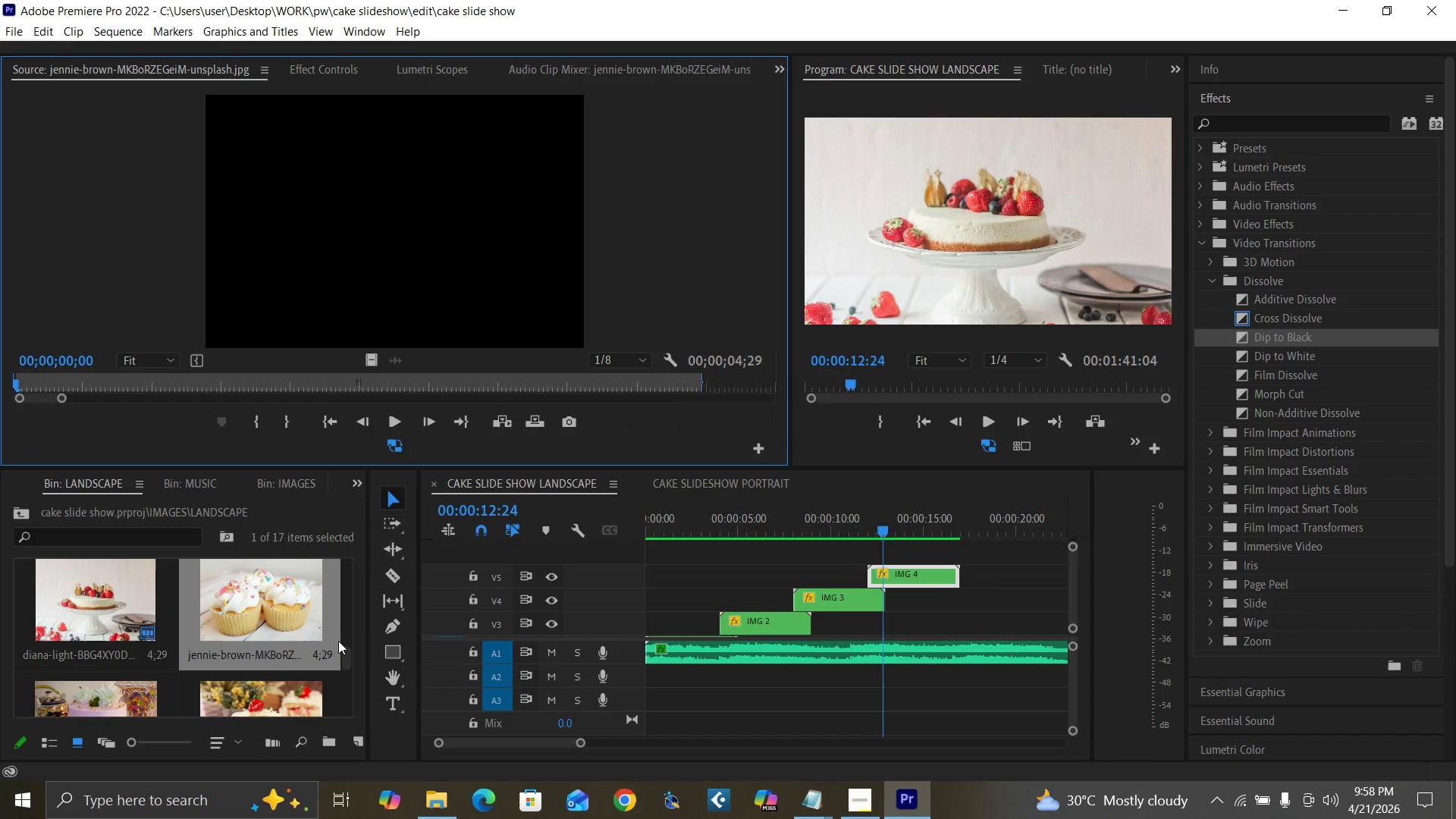 
left_click_drag(start_coordinate=[346, 657], to_coordinate=[347, 669])
 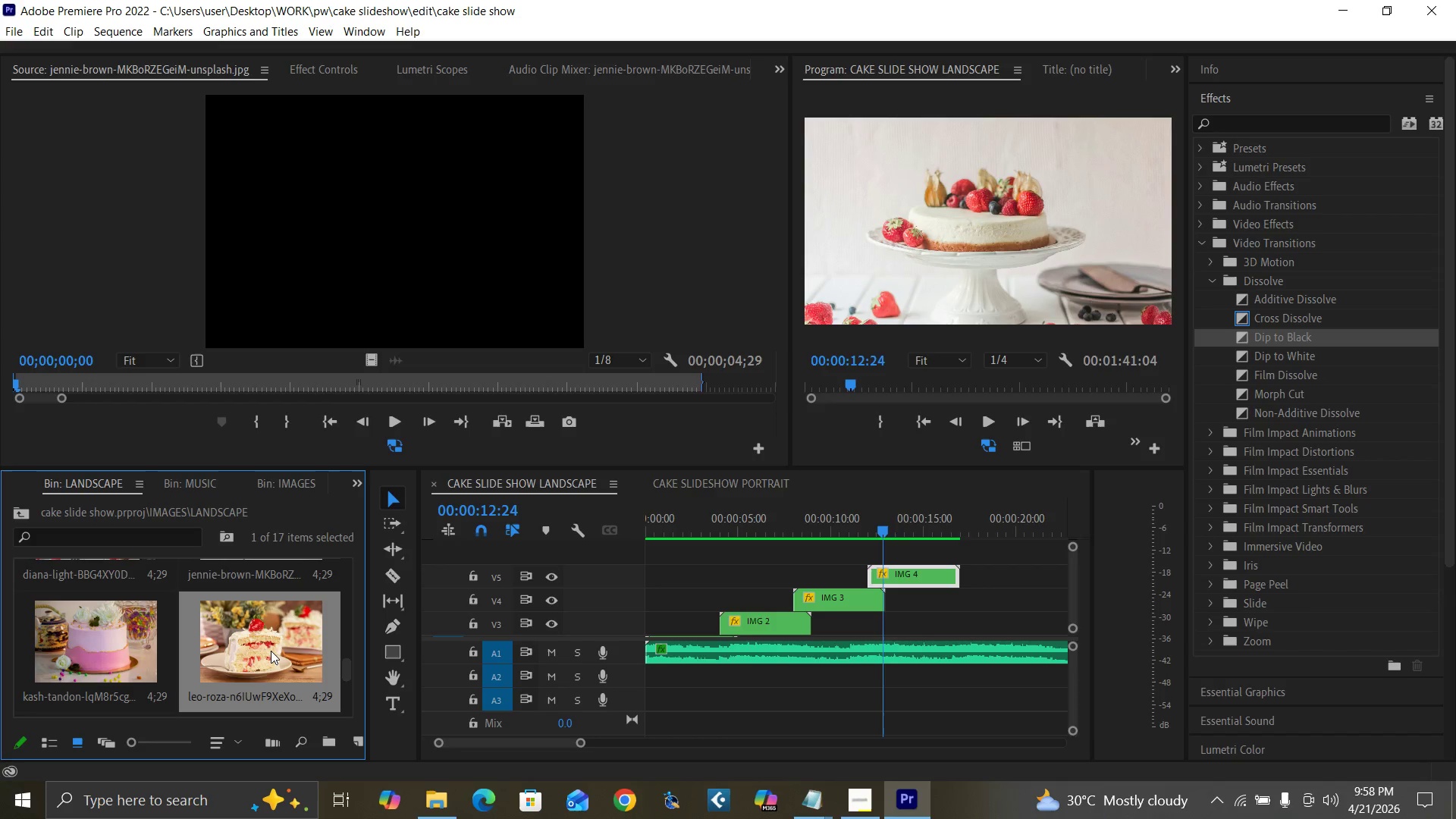 
double_click([271, 651])
 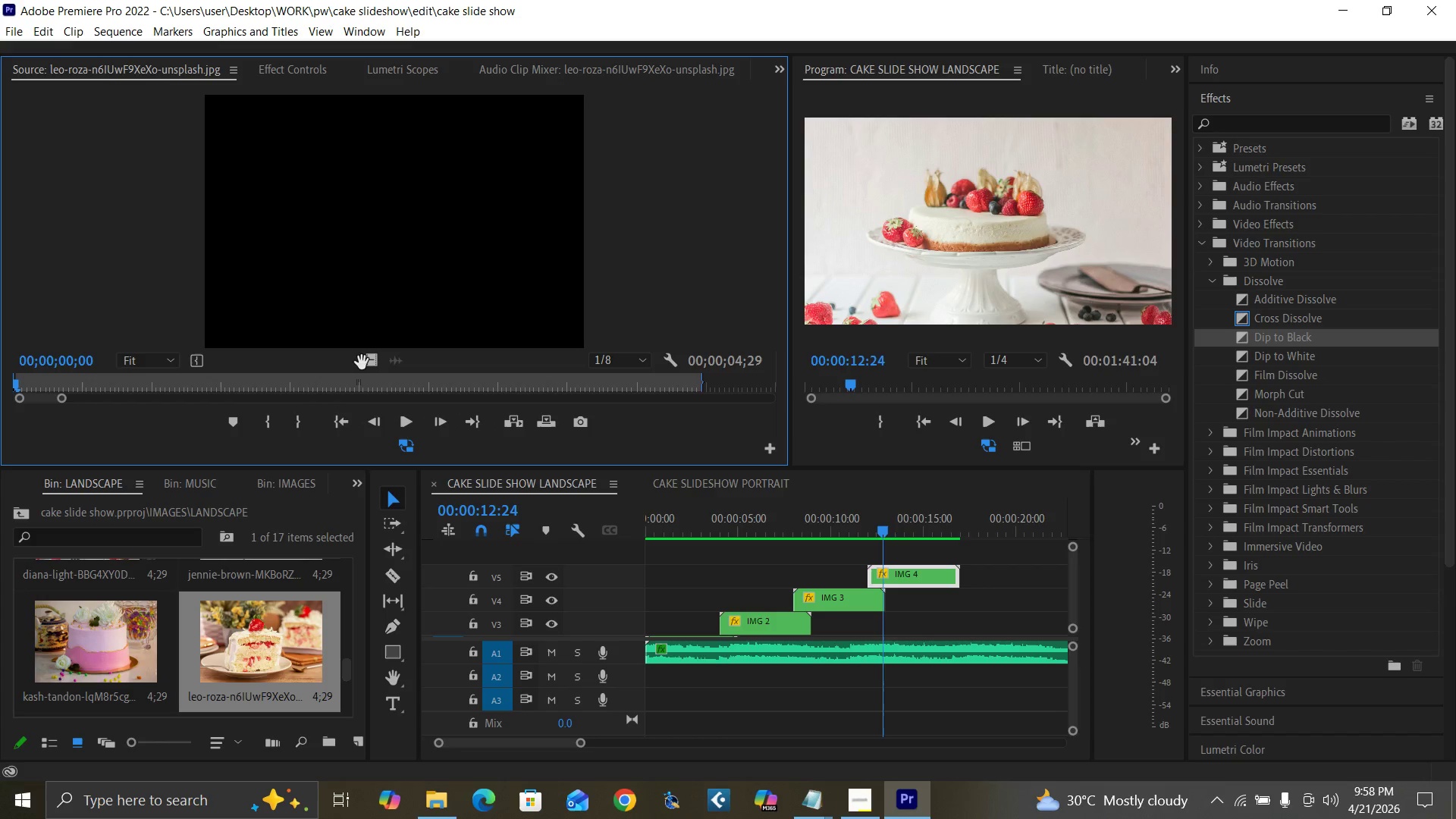 
left_click_drag(start_coordinate=[369, 359], to_coordinate=[866, 549])
 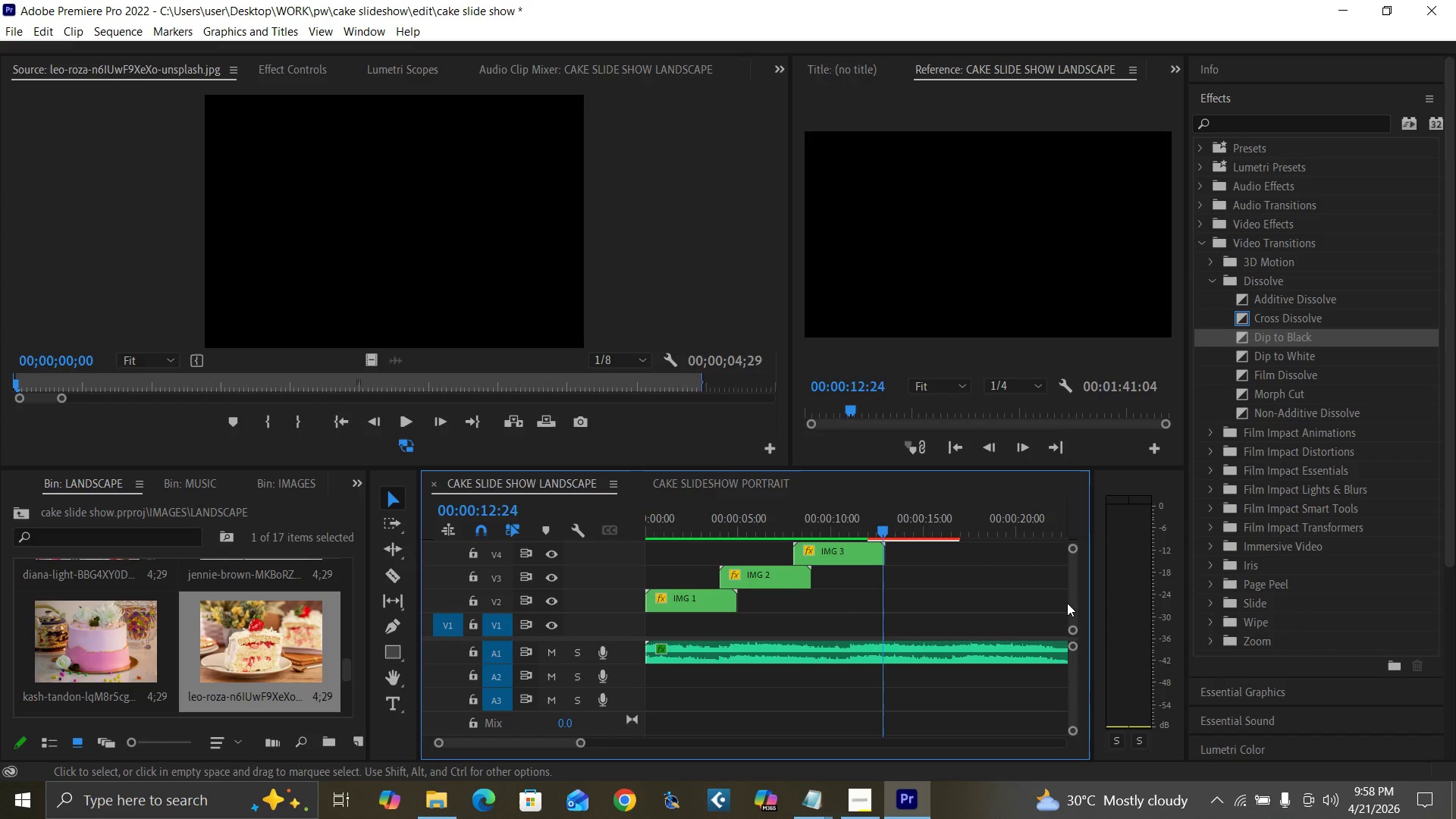 
left_click_drag(start_coordinate=[1072, 596], to_coordinate=[1070, 590])
 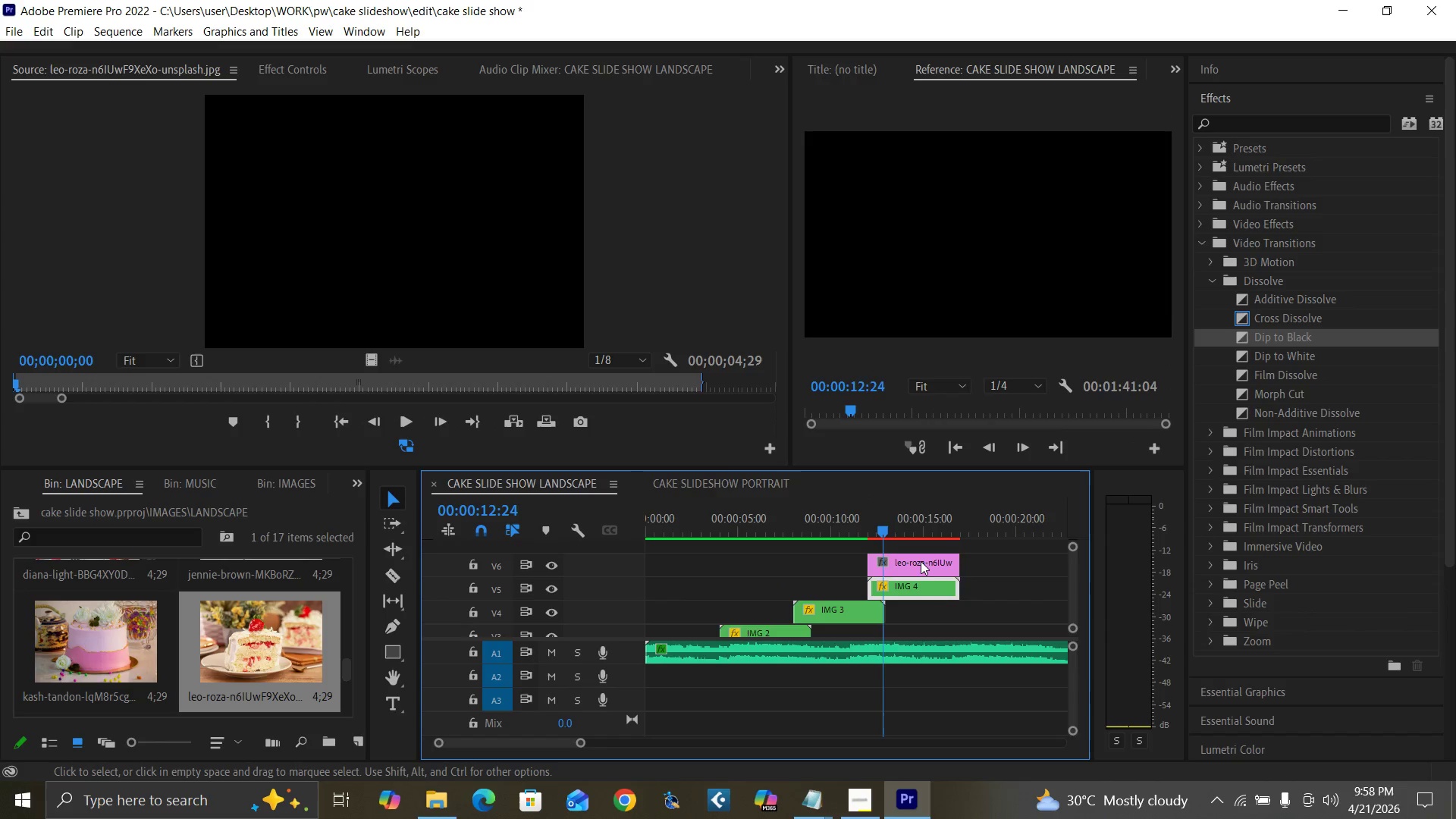 
left_click([920, 561])
 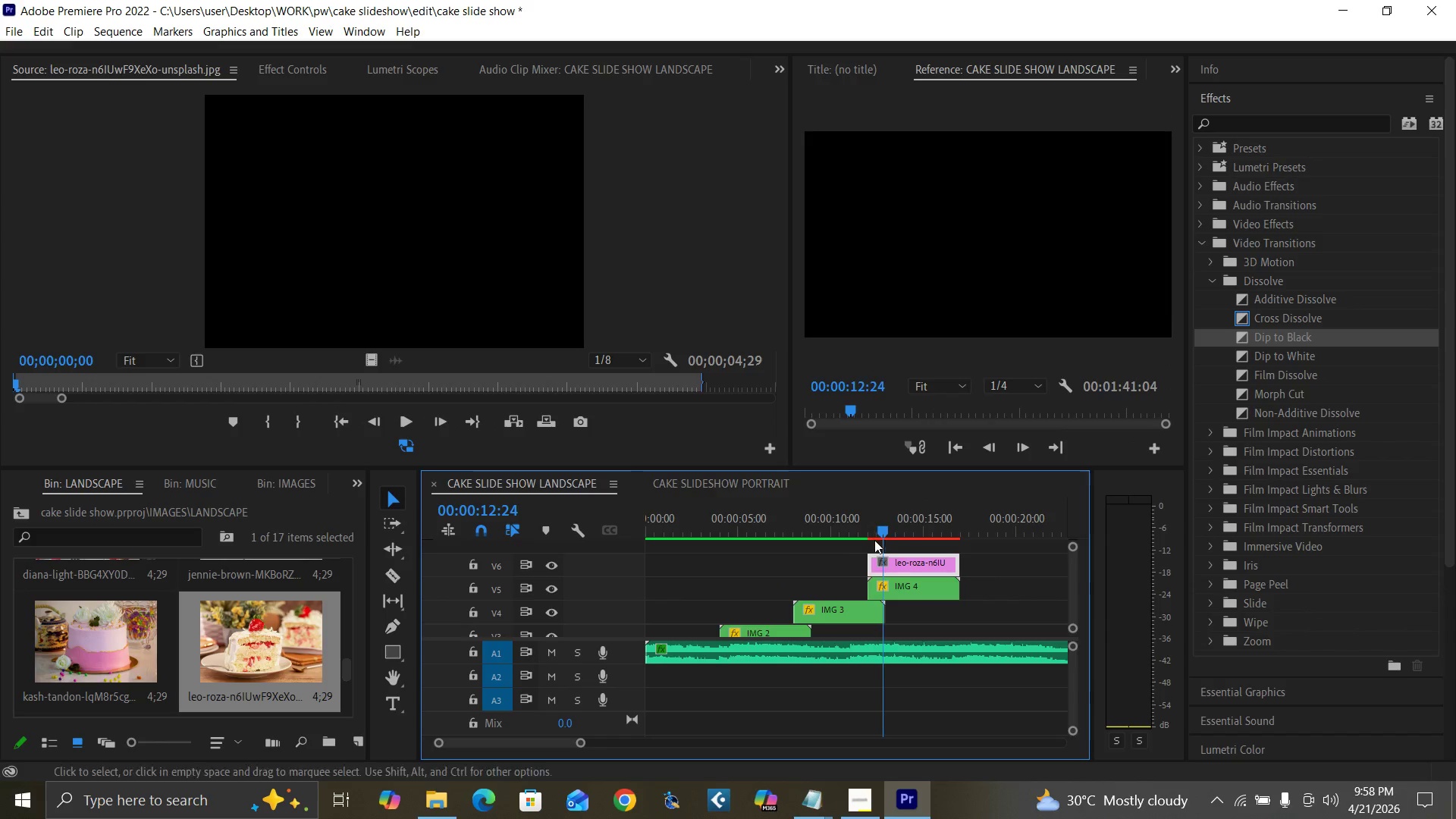 
left_click([898, 533])
 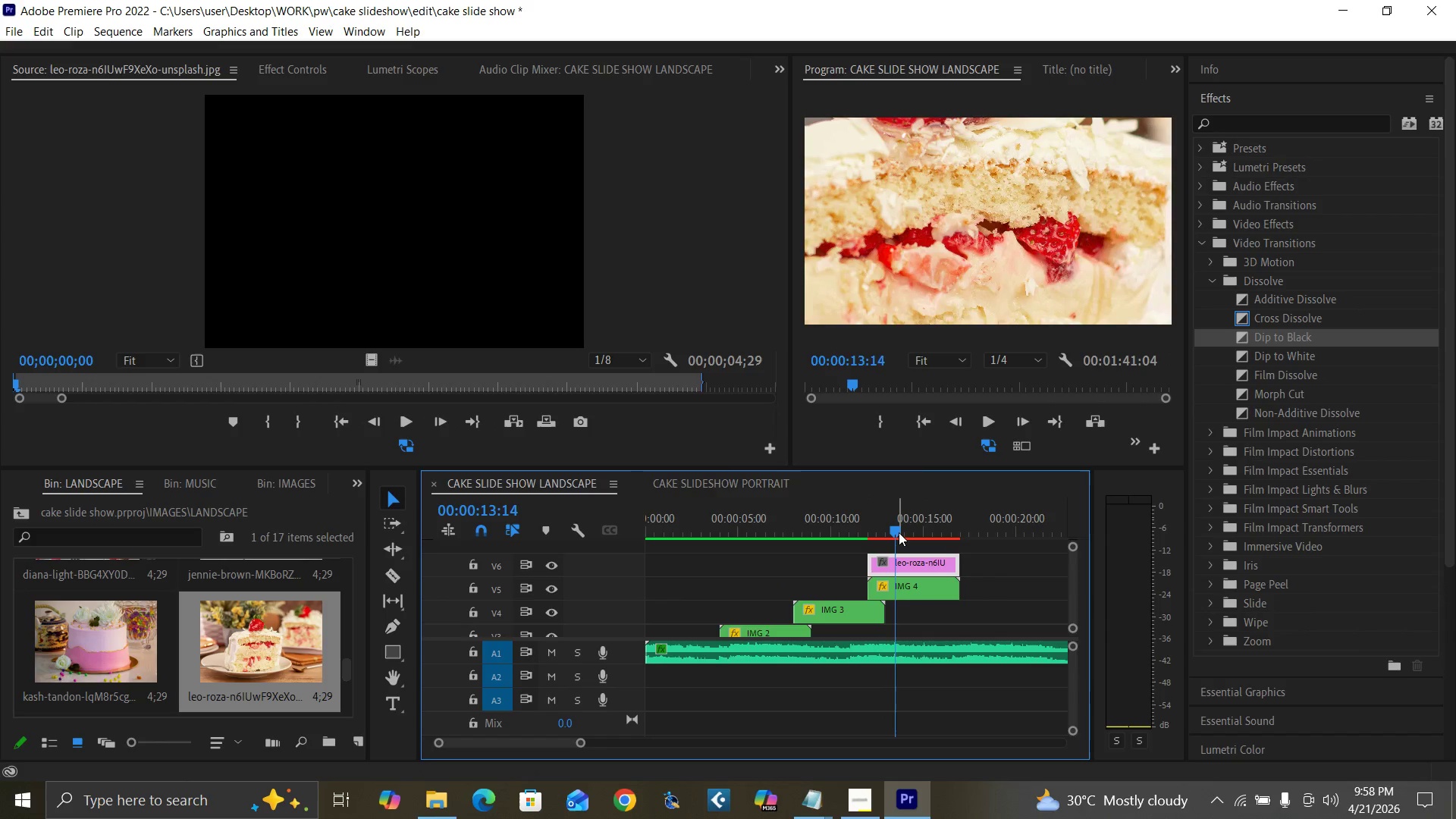 
key(Control+S)
 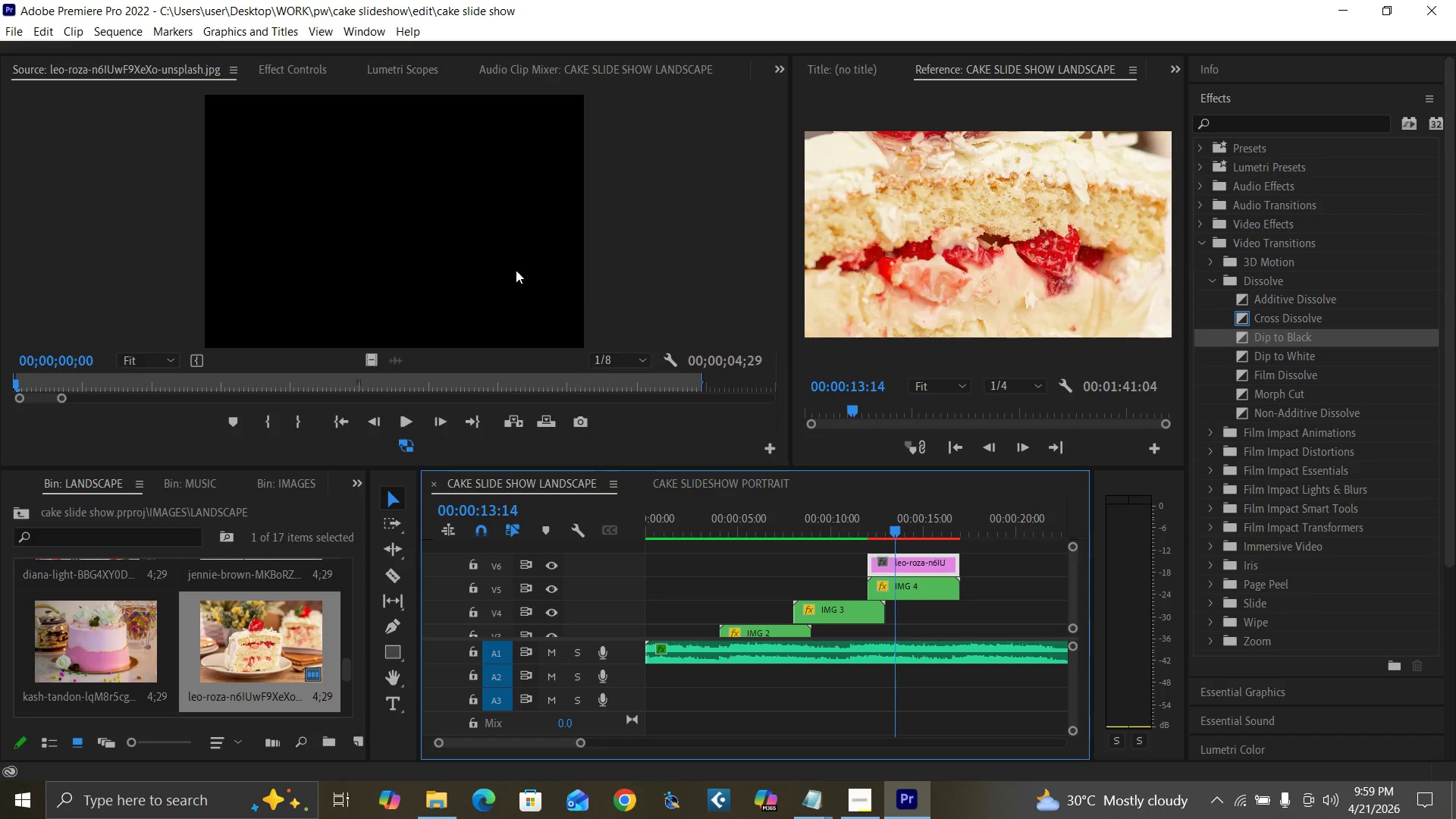 
left_click([826, 565])
 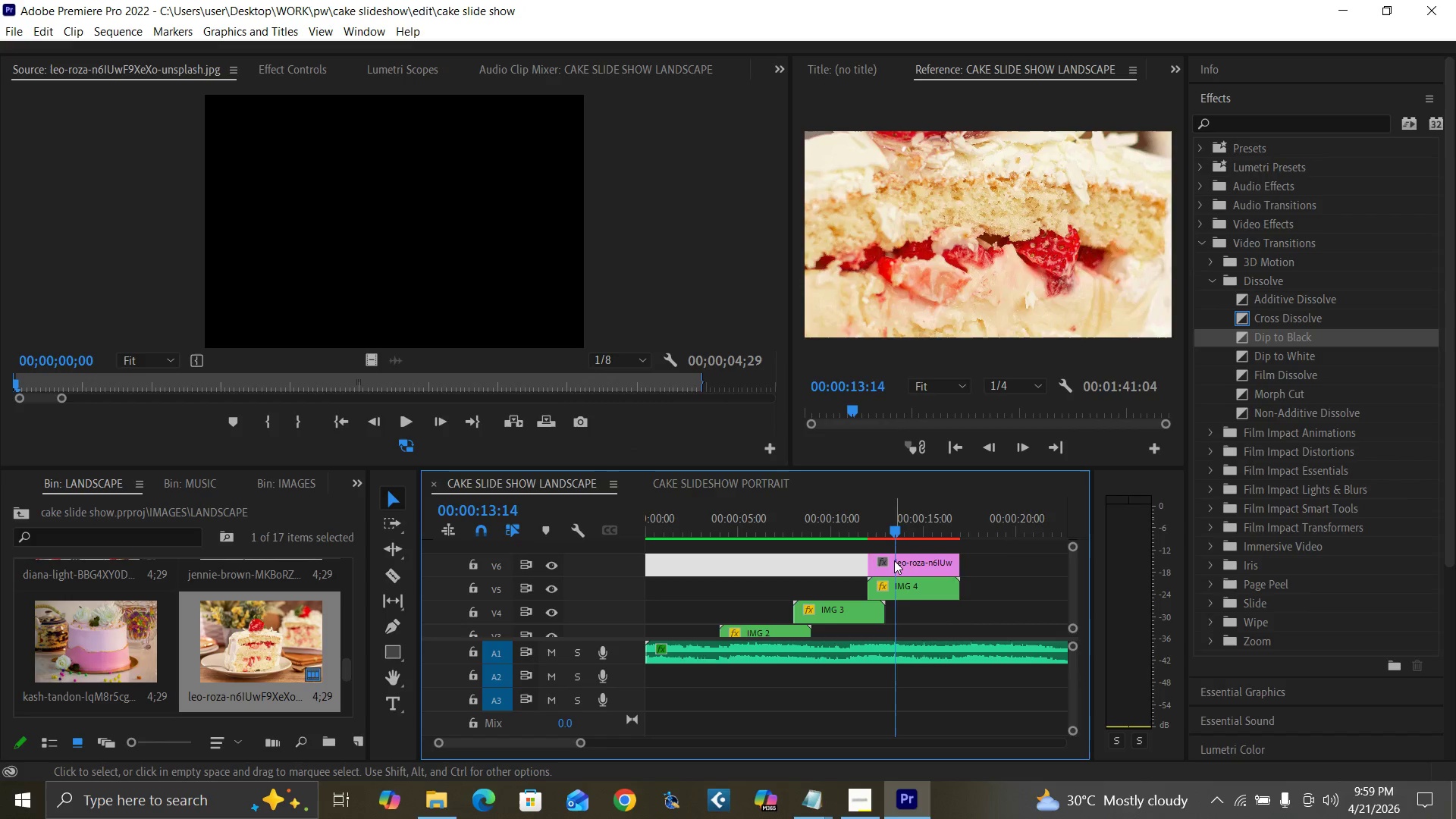 
double_click([895, 560])
 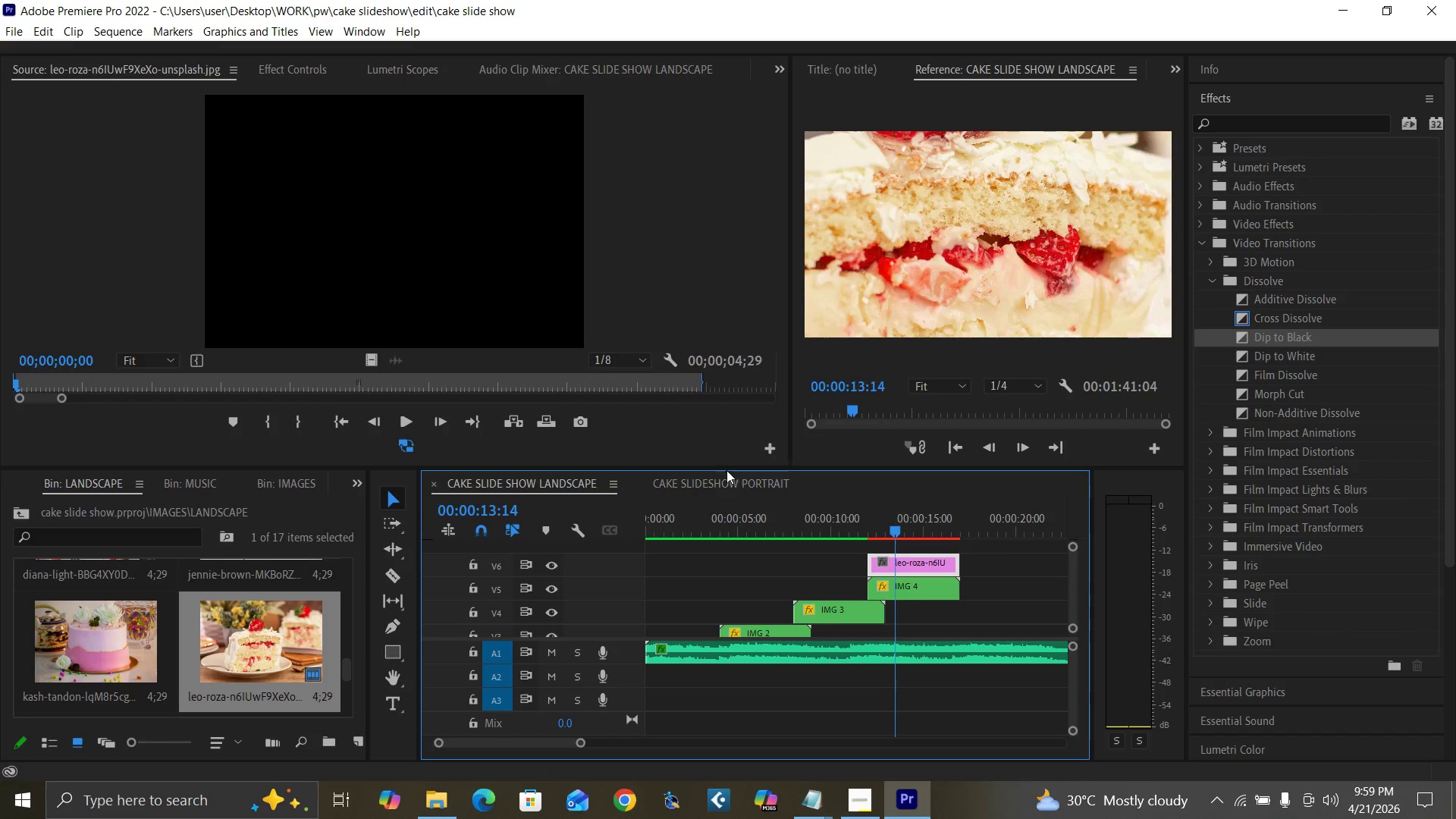 
left_click([1020, 576])
 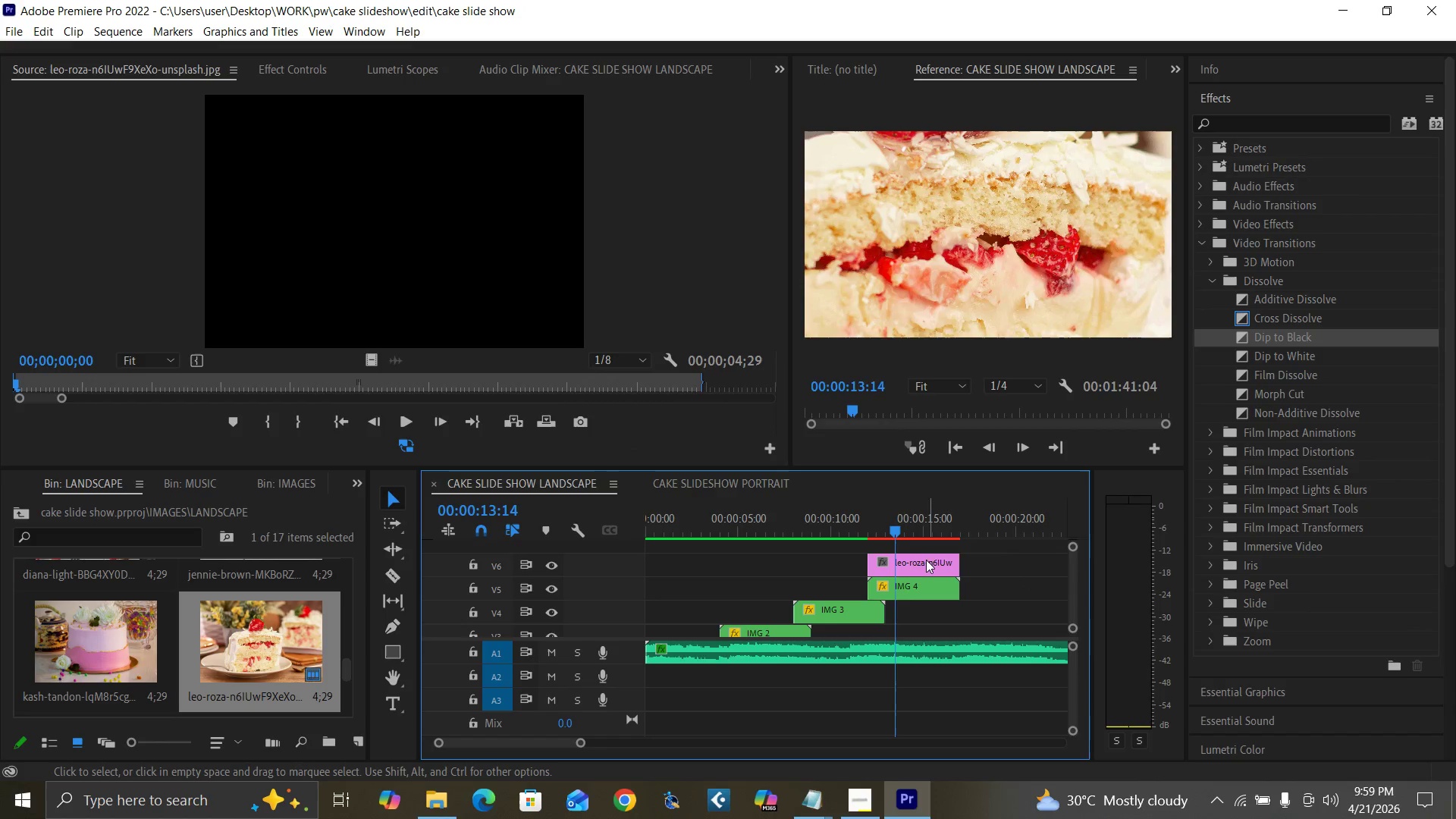 
left_click([917, 560])
 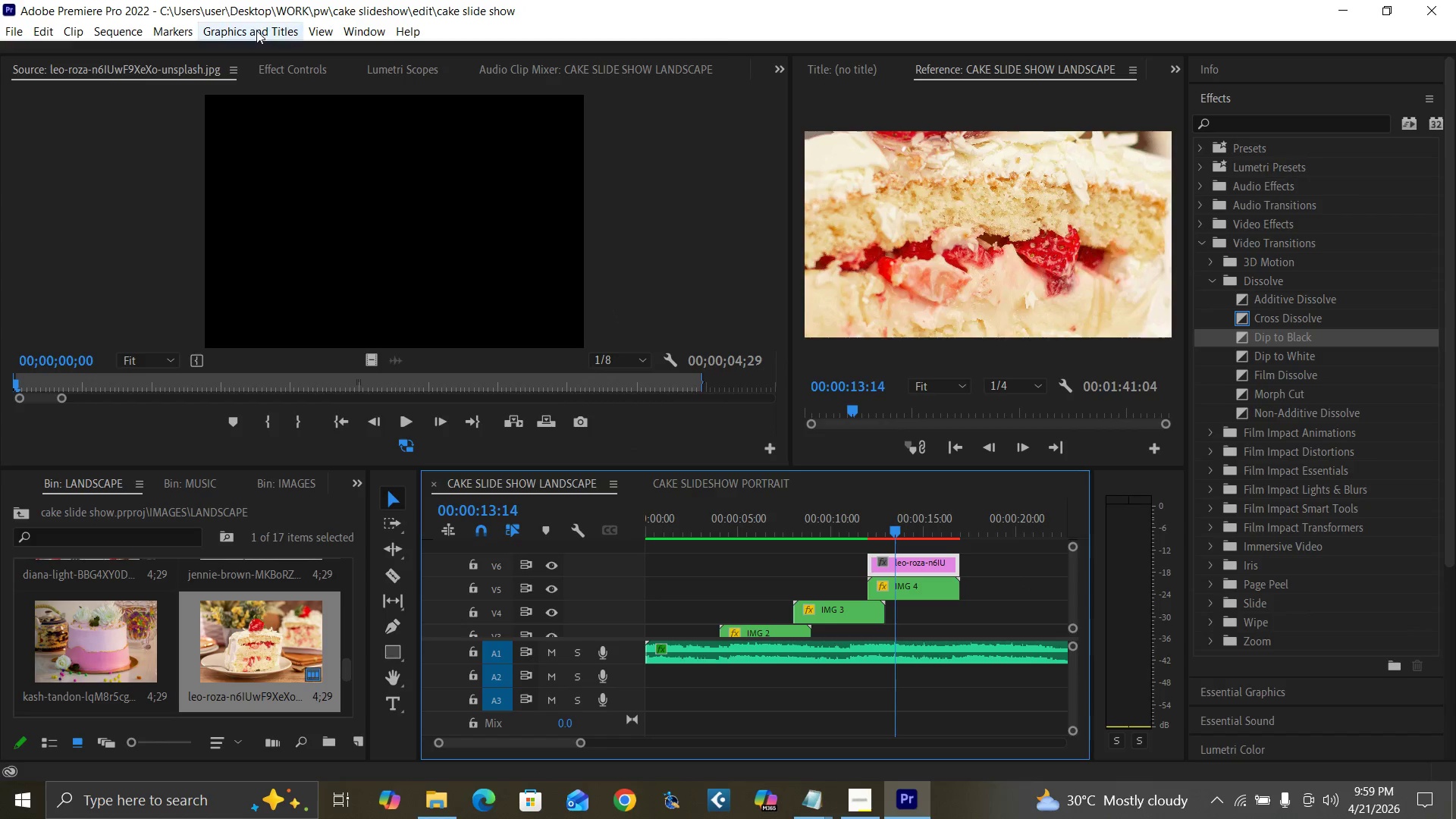 
left_click([282, 78])
 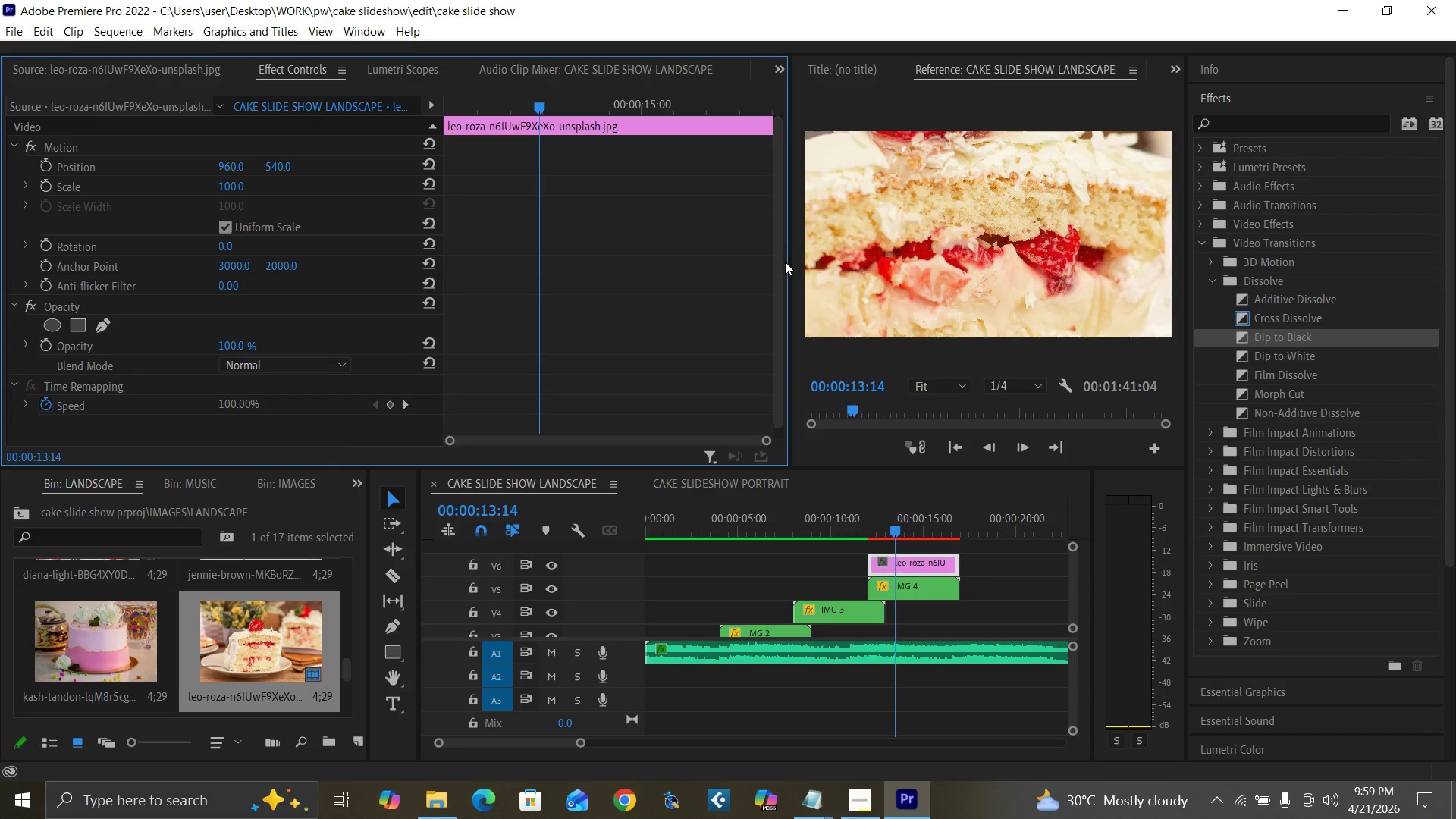 
left_click_drag(start_coordinate=[789, 265], to_coordinate=[681, 270])
 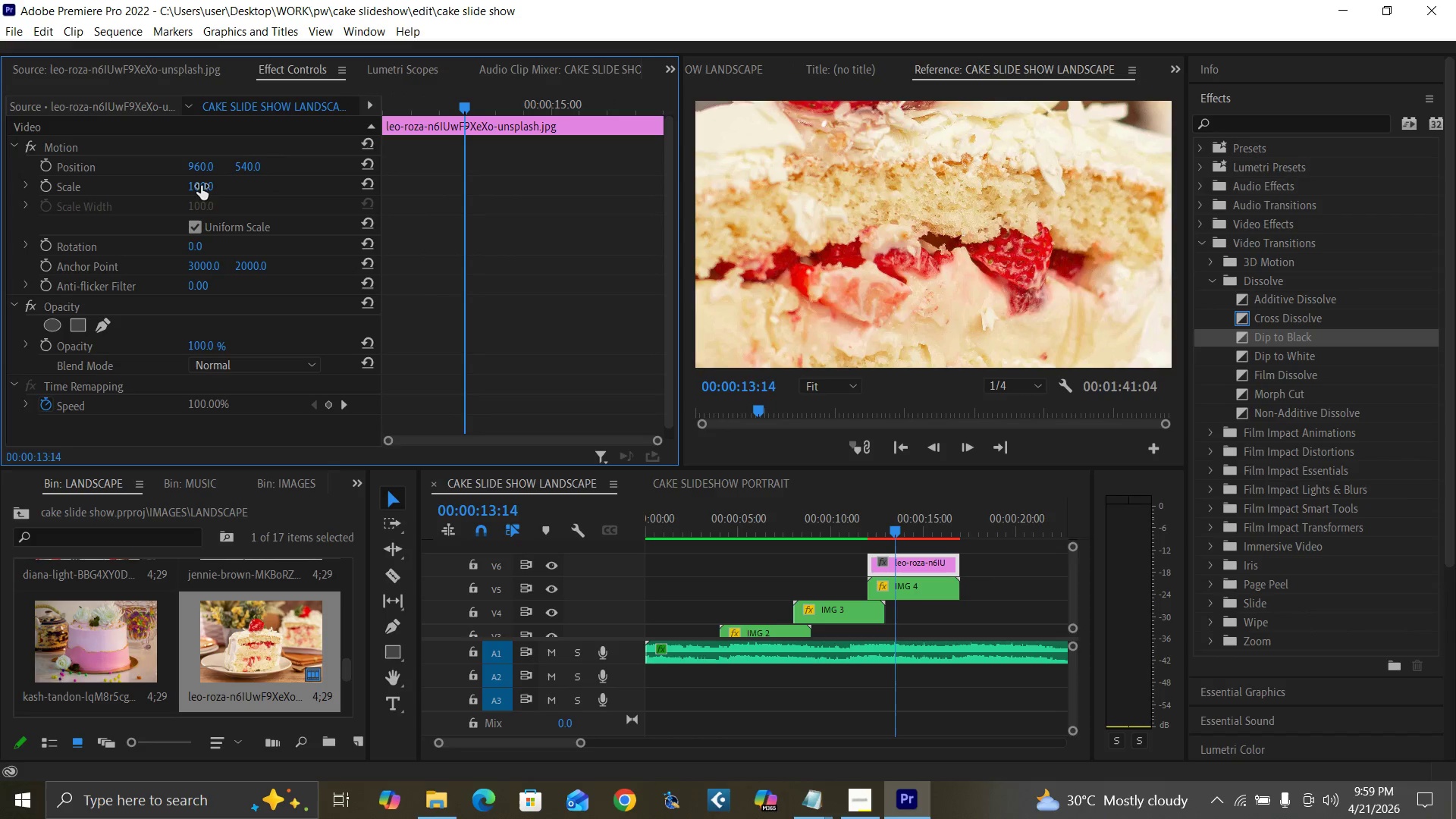 
wait(5.92)
 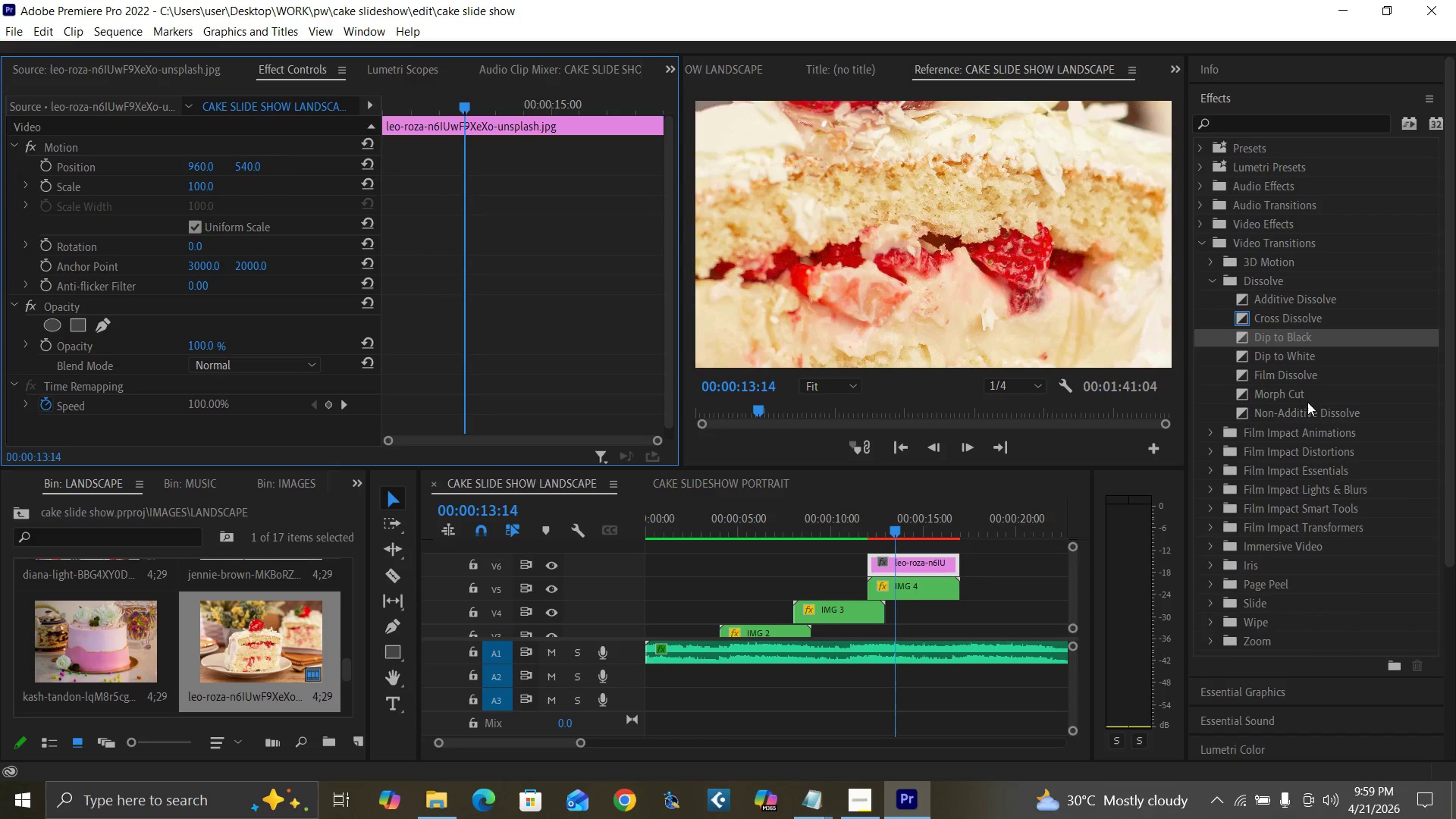 
left_click([206, 181])
 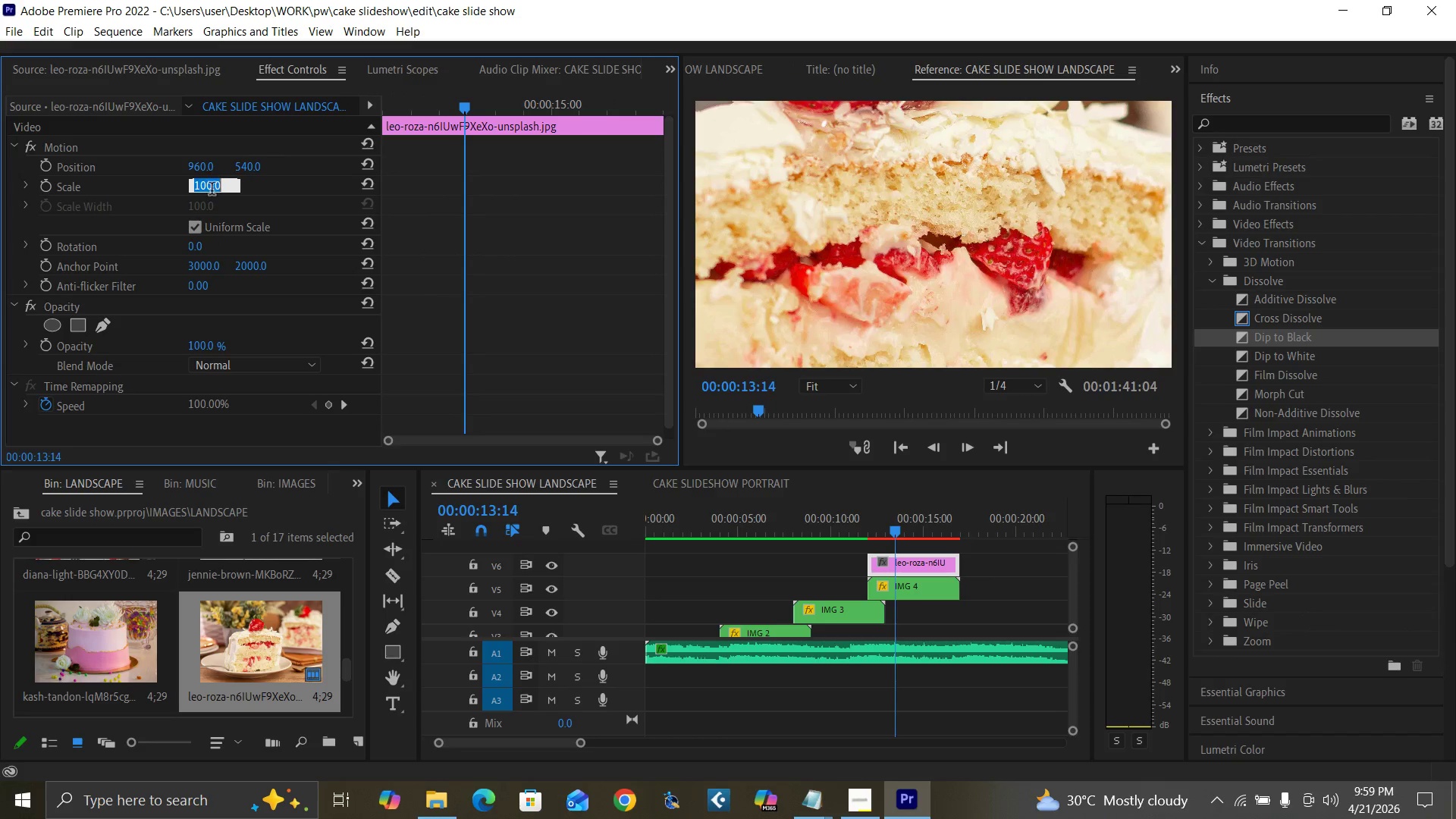 
type(55)
 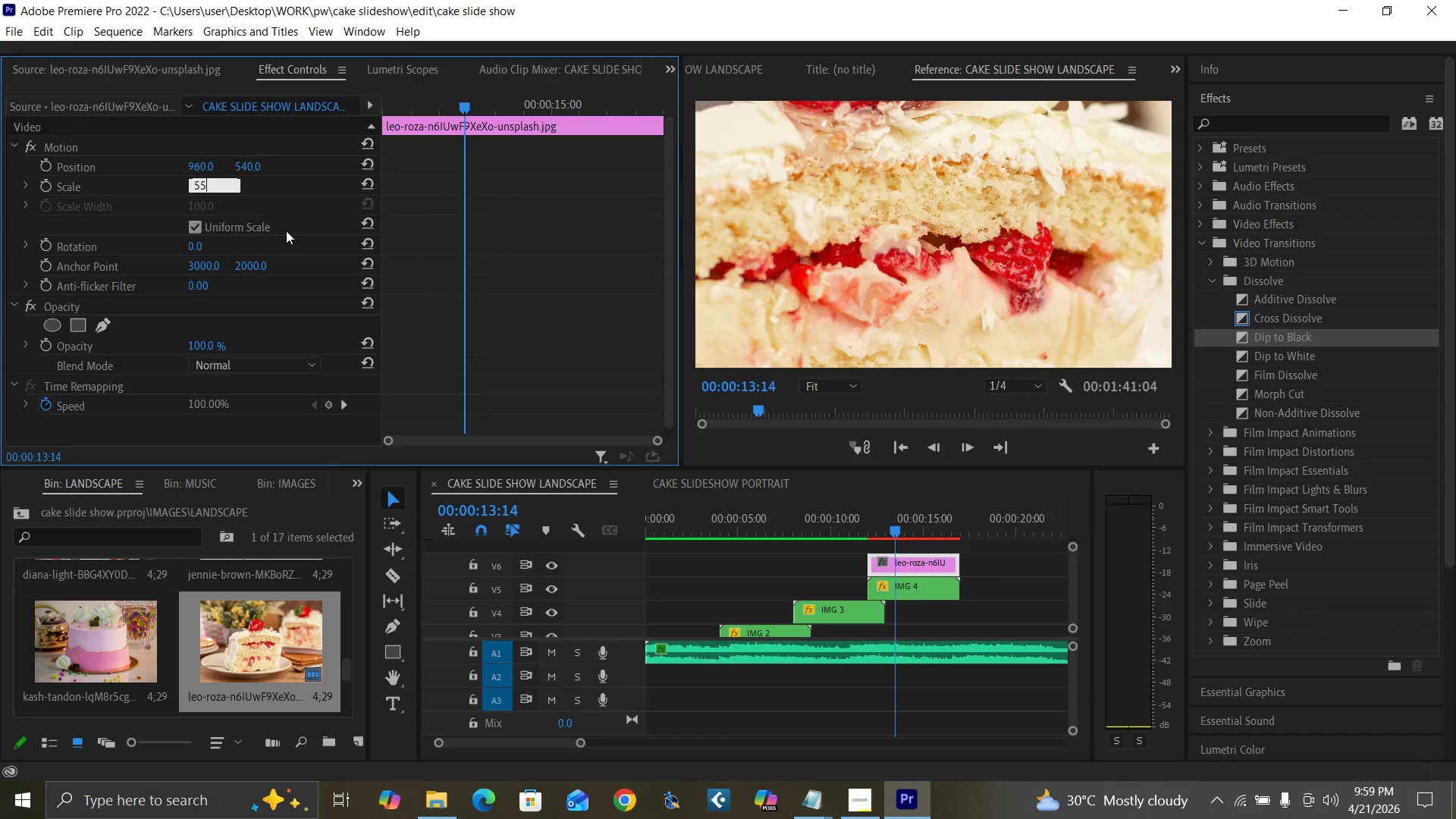 
key(Enter)
 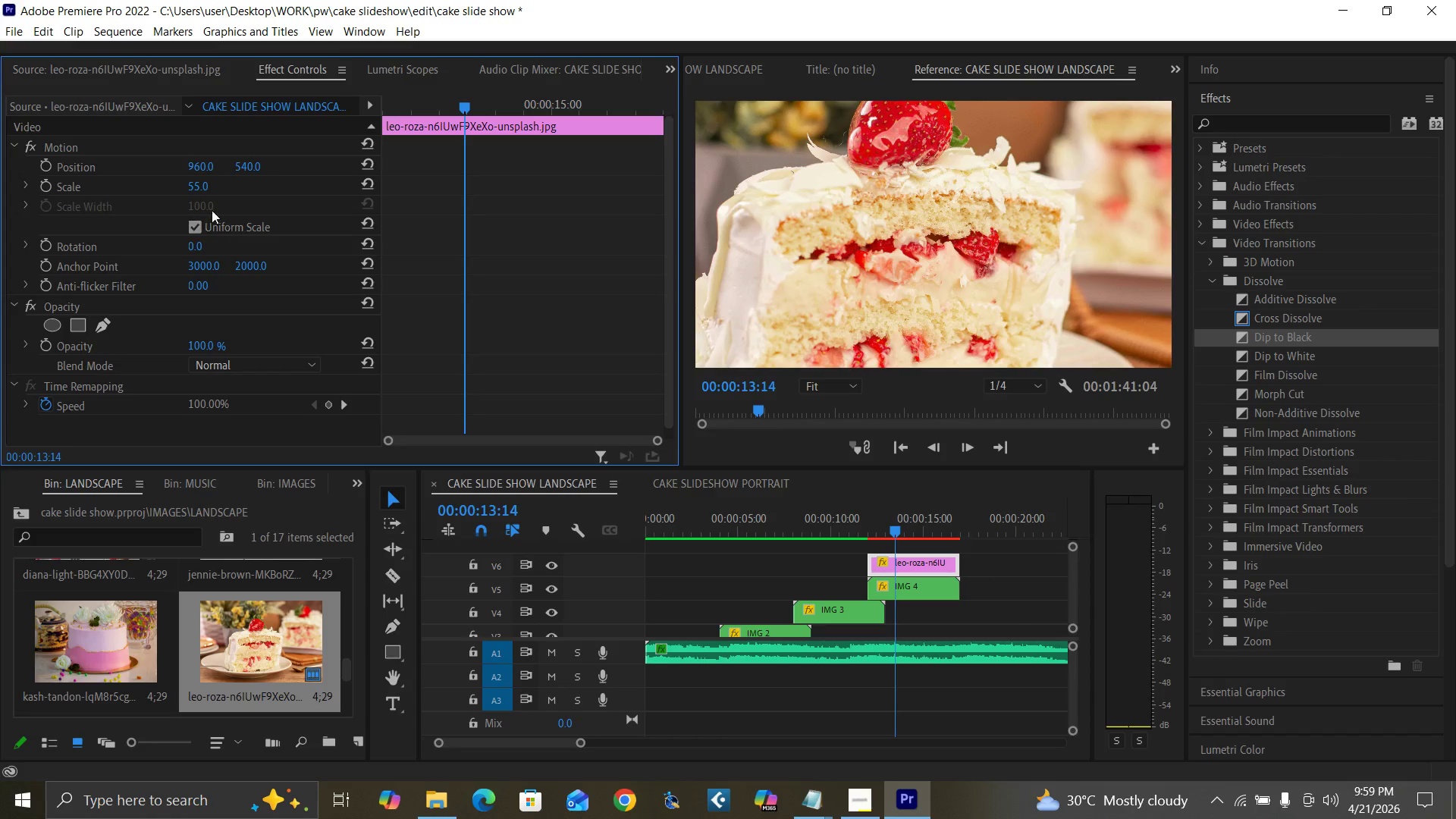 
left_click([192, 177])
 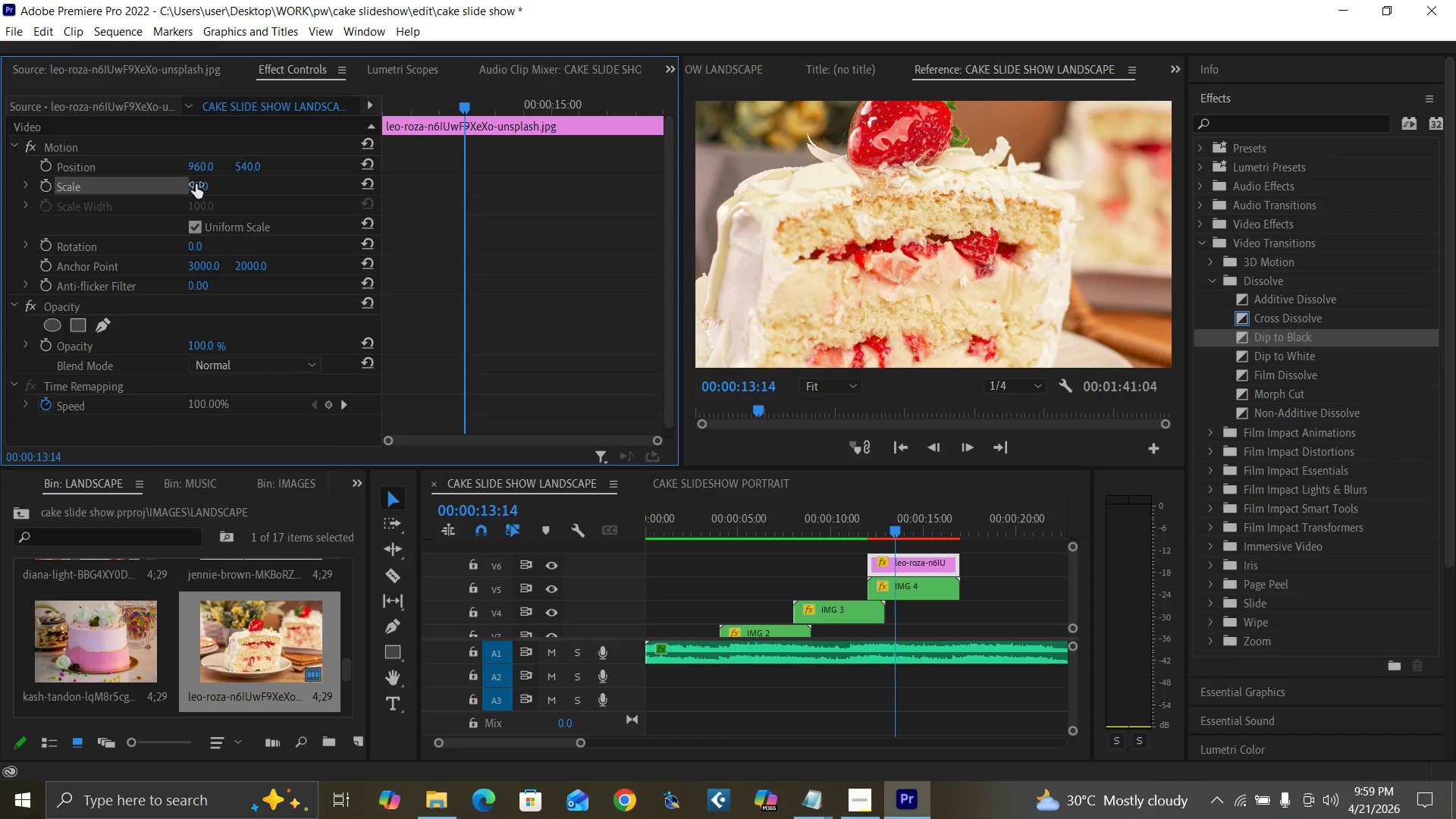 
left_click([196, 185])
 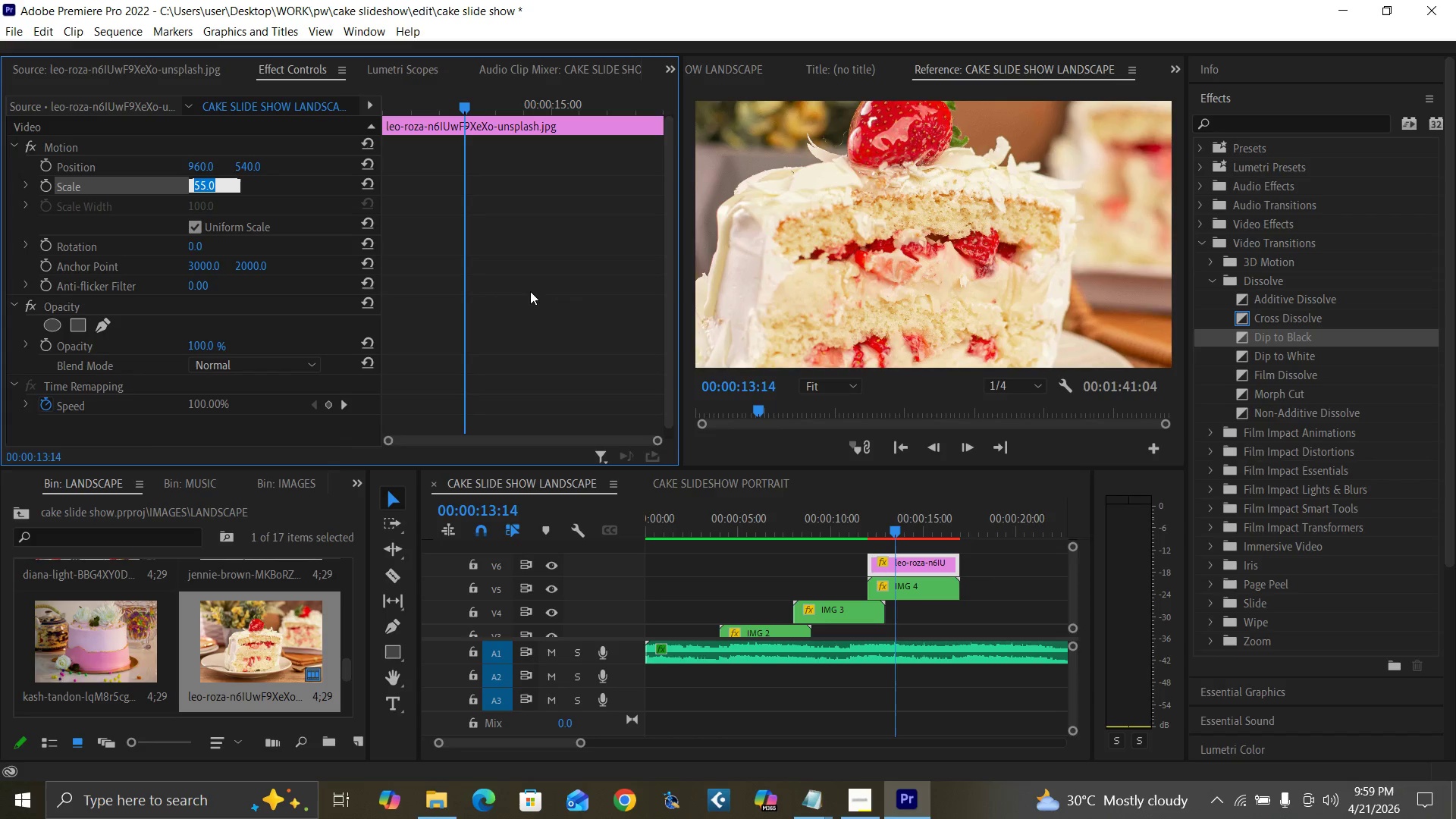 
type(30)
 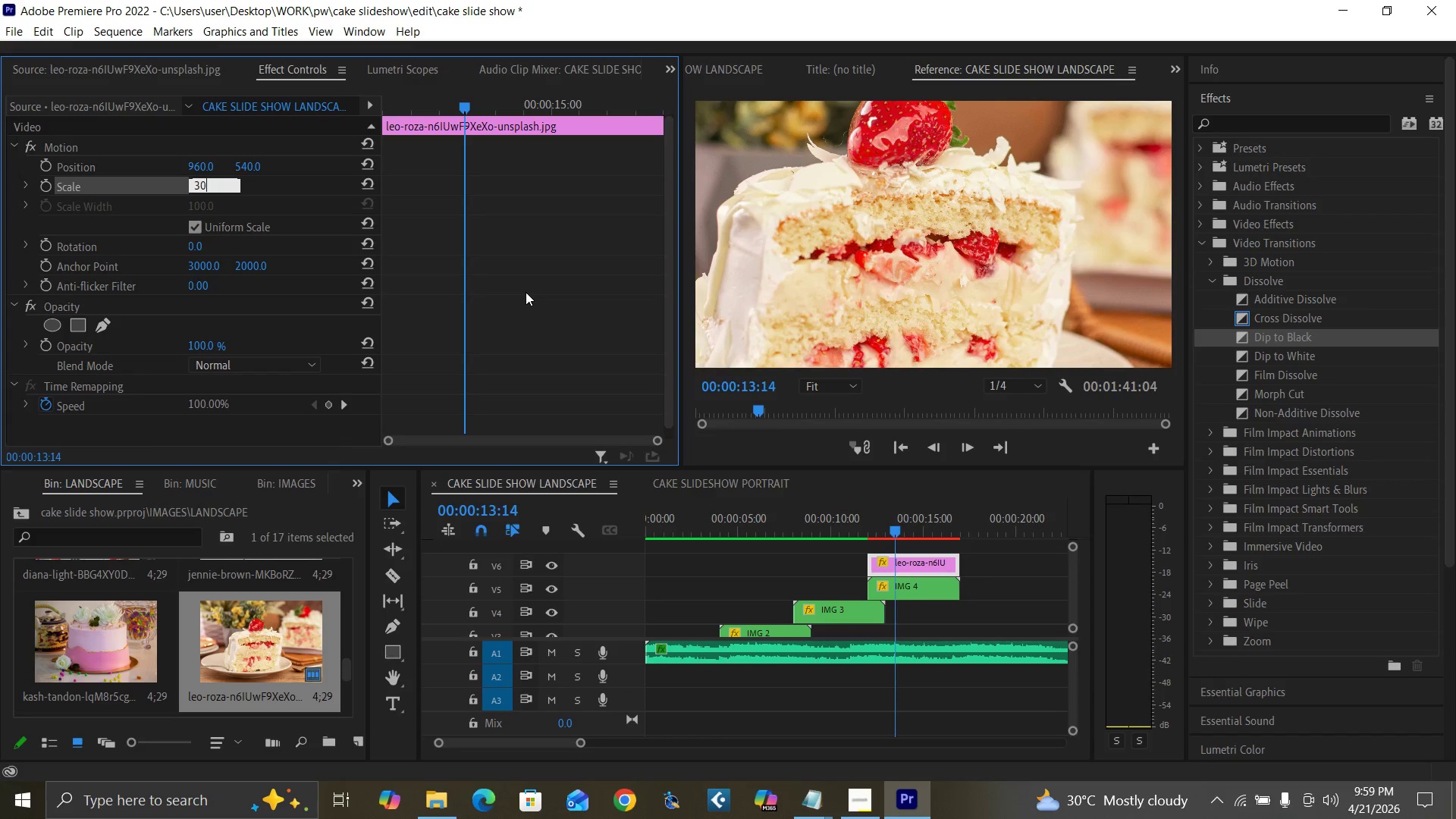 
key(Enter)
 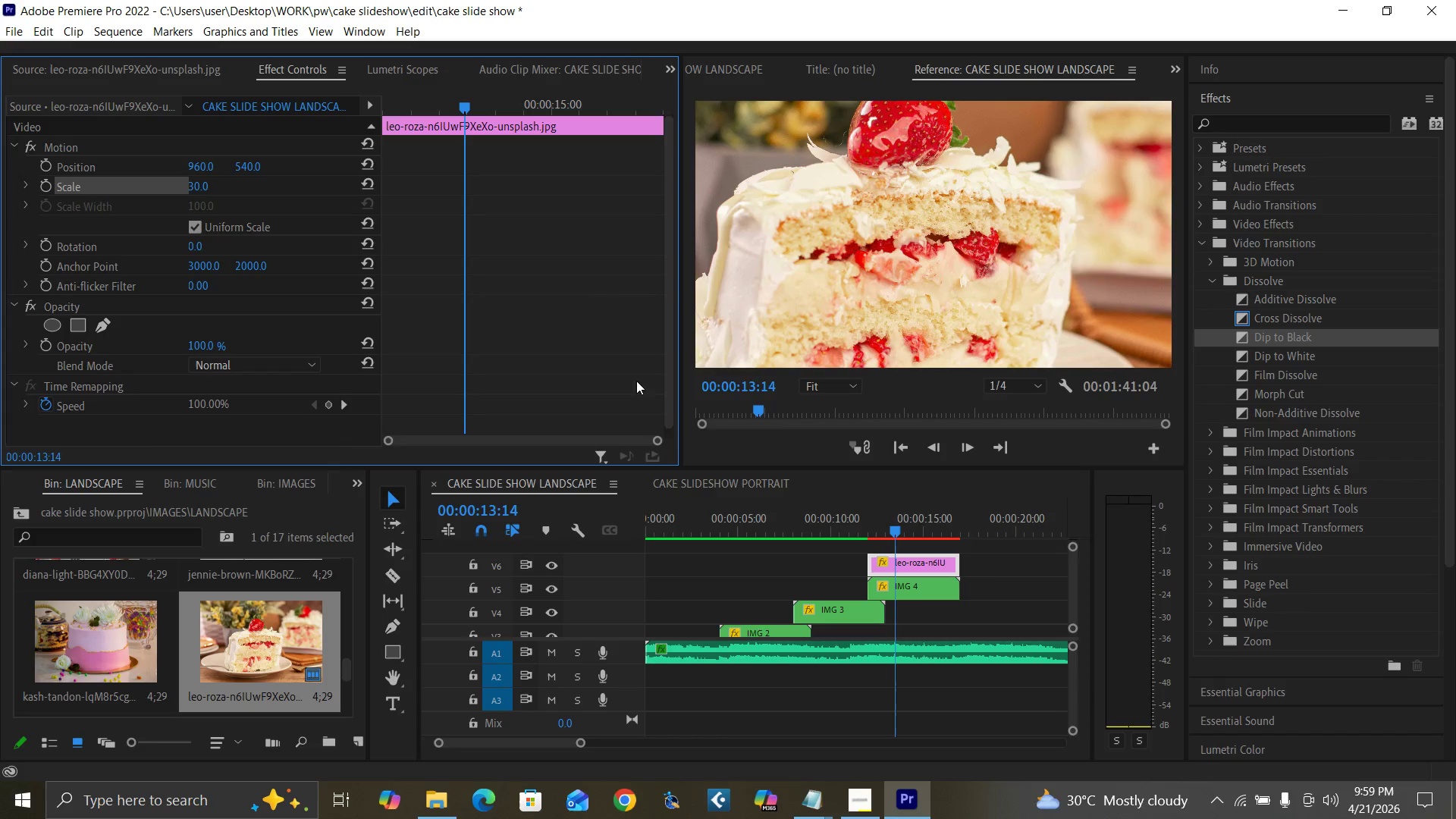 
left_click([912, 532])
 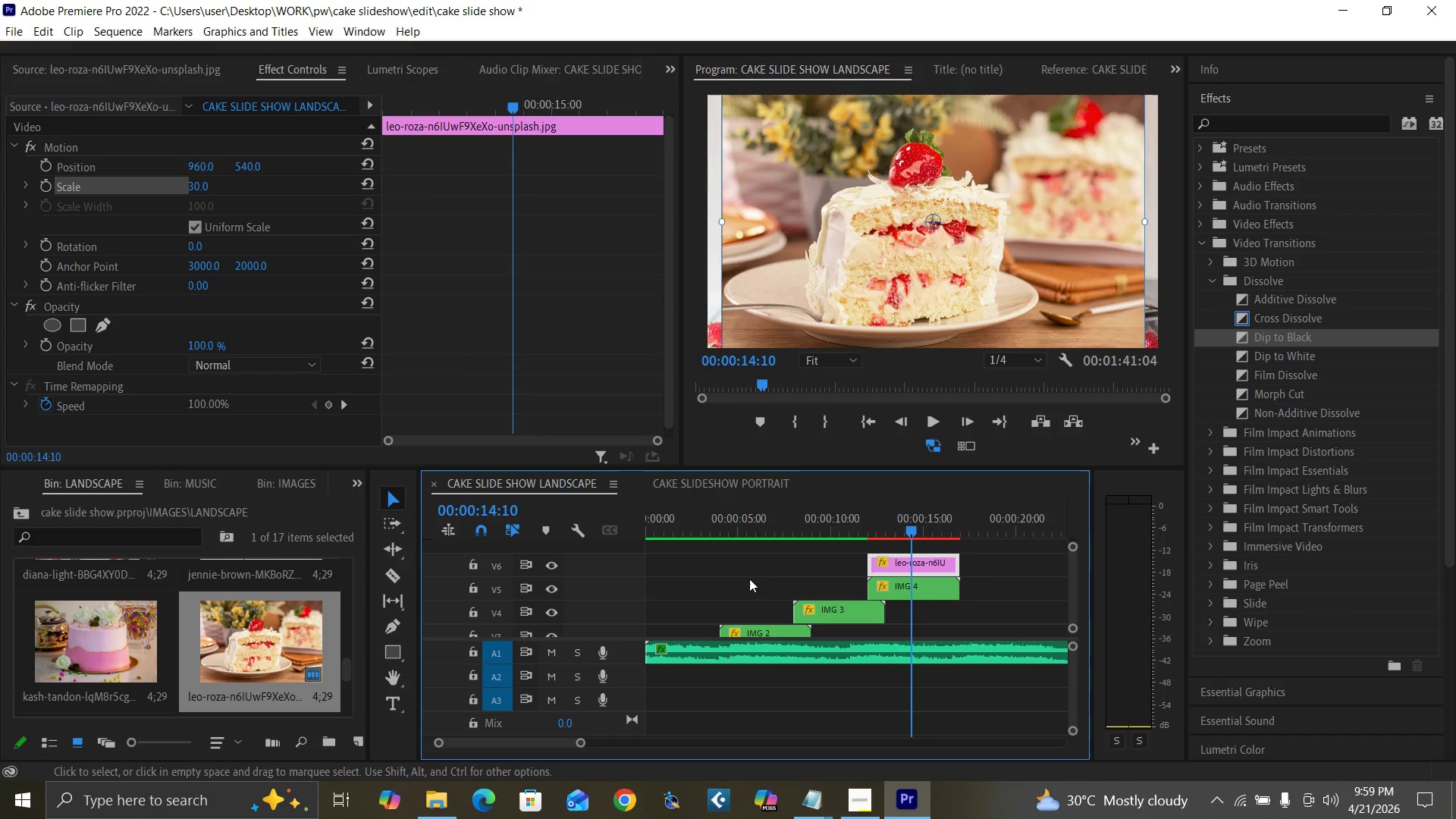 
left_click([550, 582])
 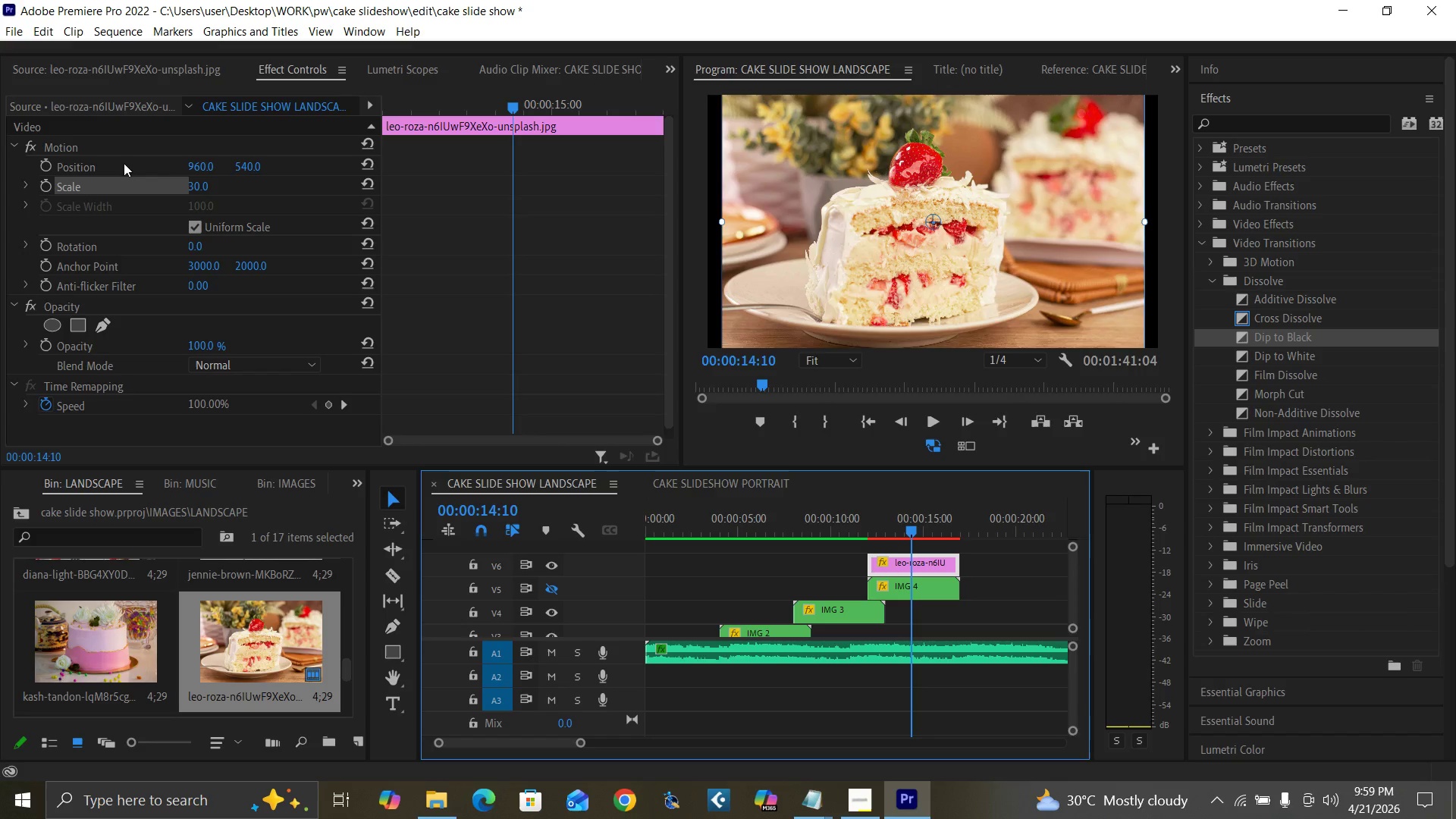 
left_click([193, 187])
 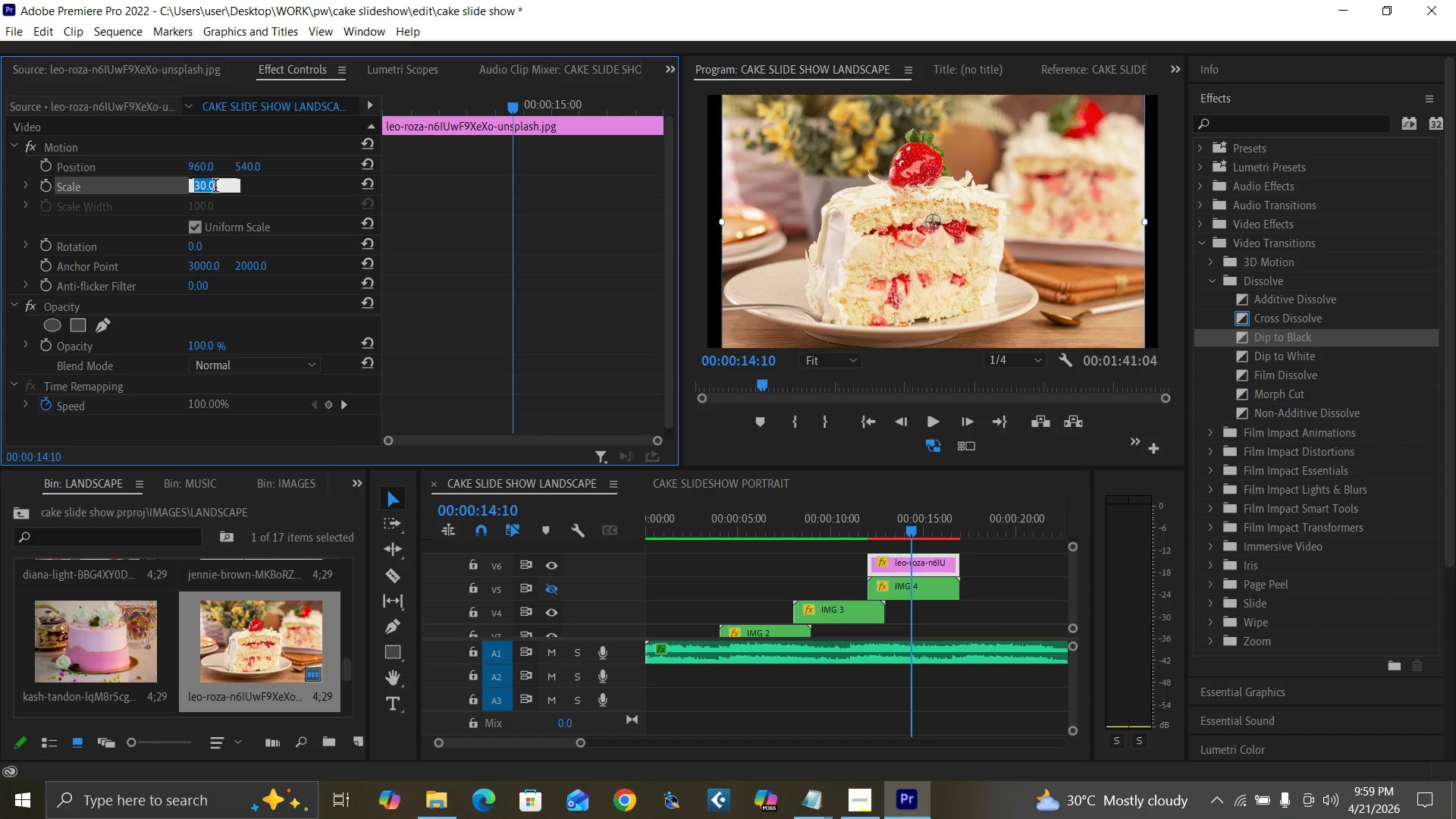 
type(35)
 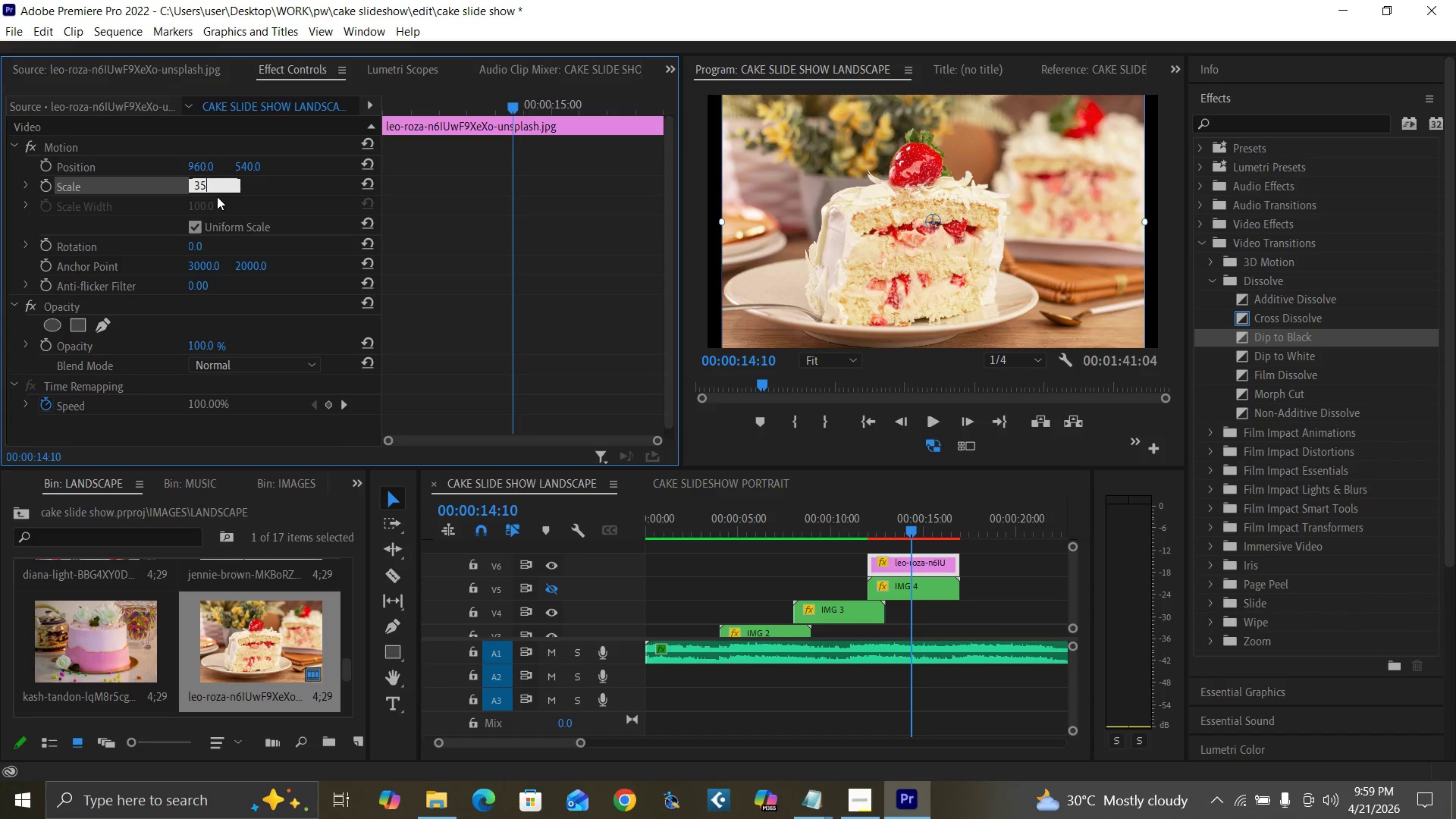 
key(Enter)
 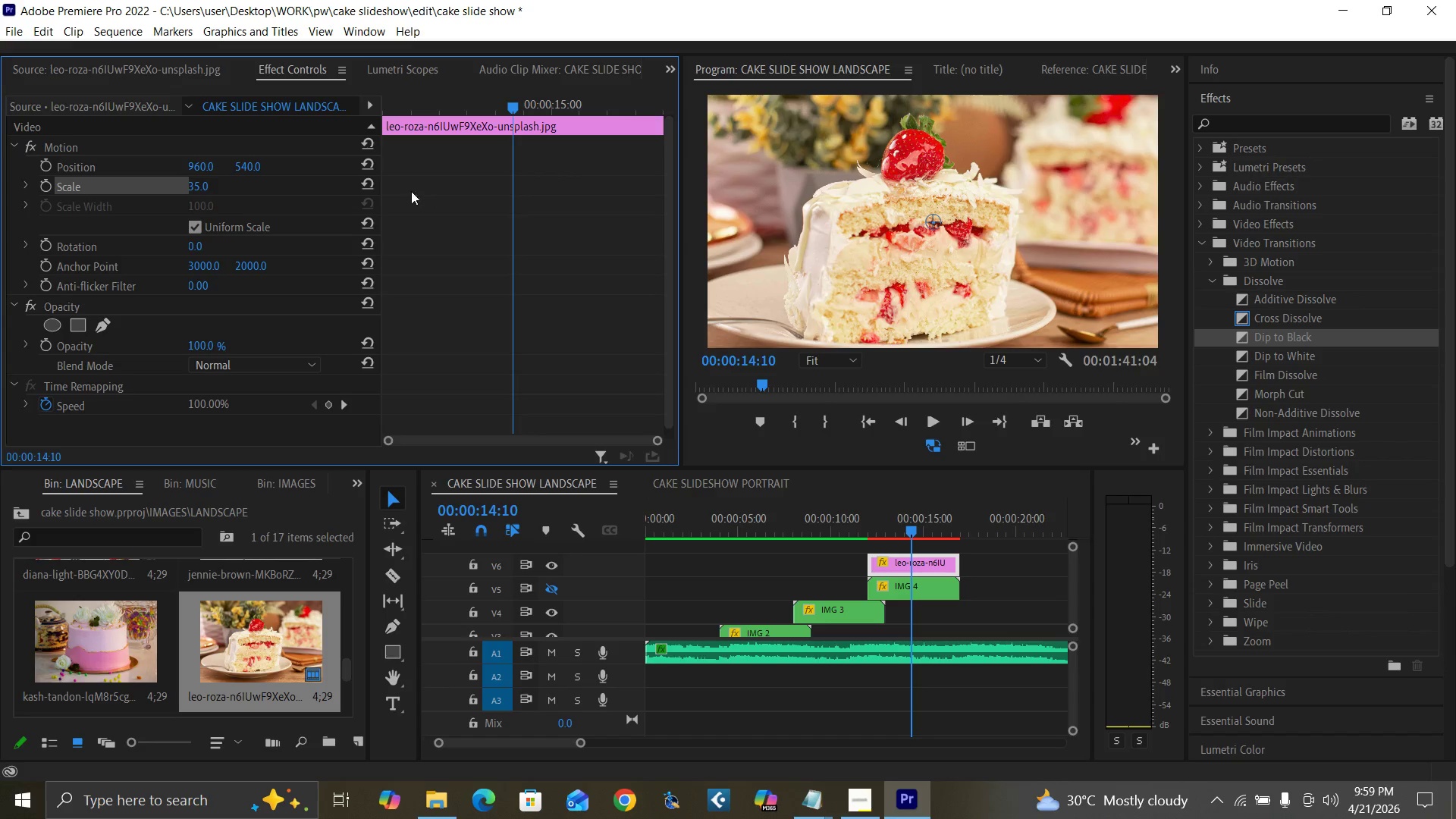 
wait(10.48)
 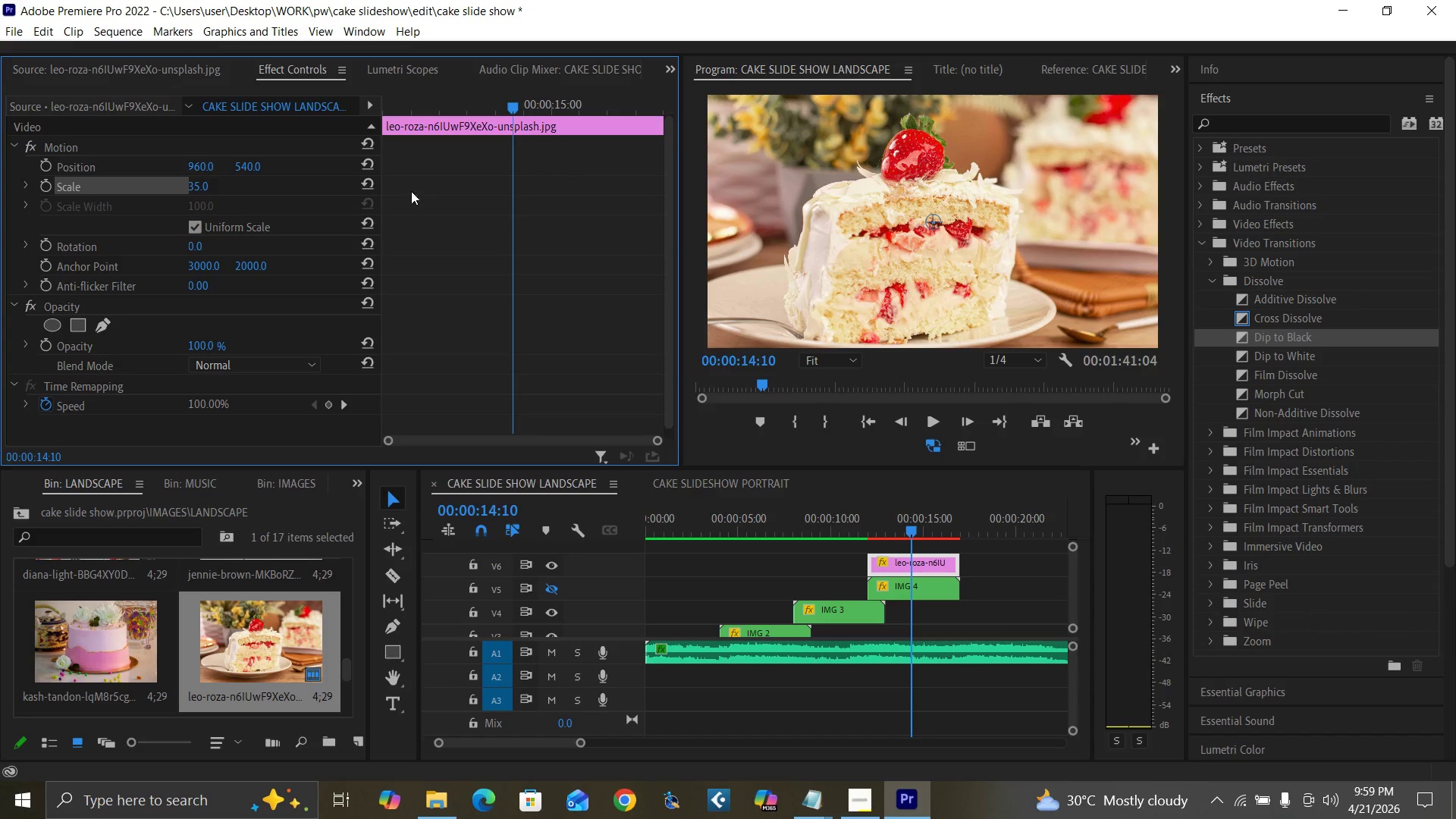 
left_click_drag(start_coordinate=[244, 167], to_coordinate=[215, 177])
 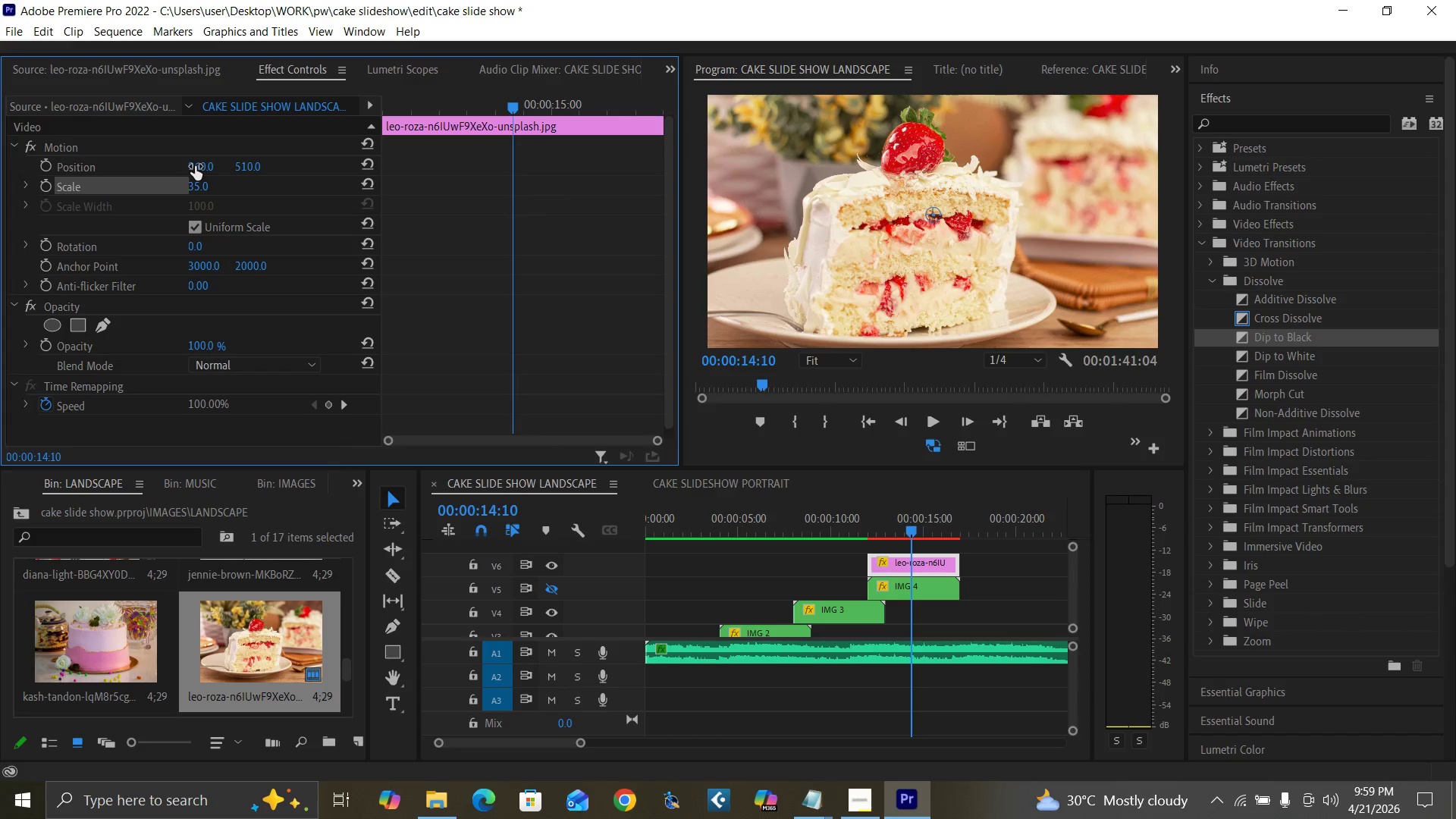 
left_click_drag(start_coordinate=[195, 166], to_coordinate=[268, 171])
 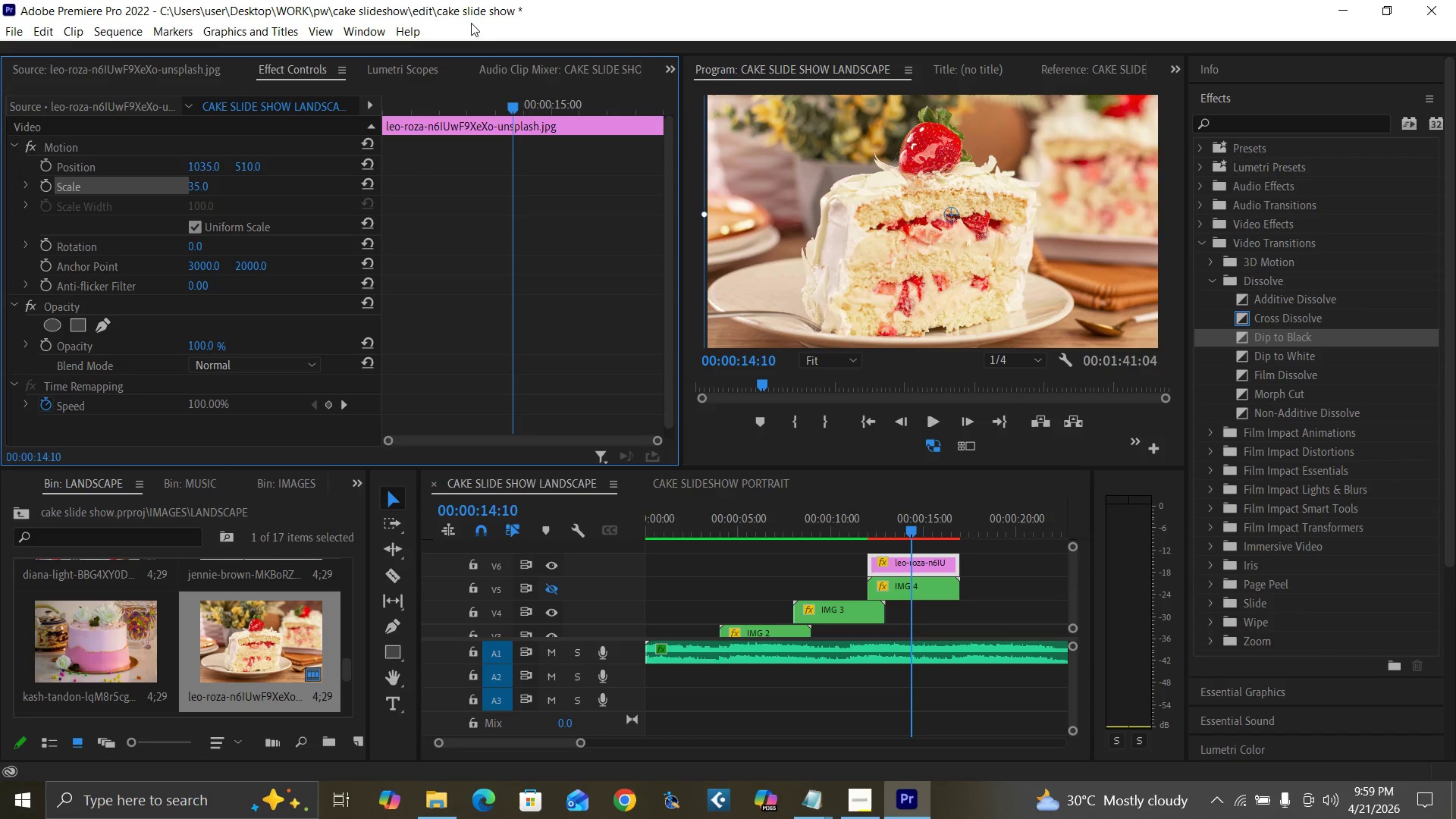 
hold_key(key=ControlLeft, duration=0.56)
 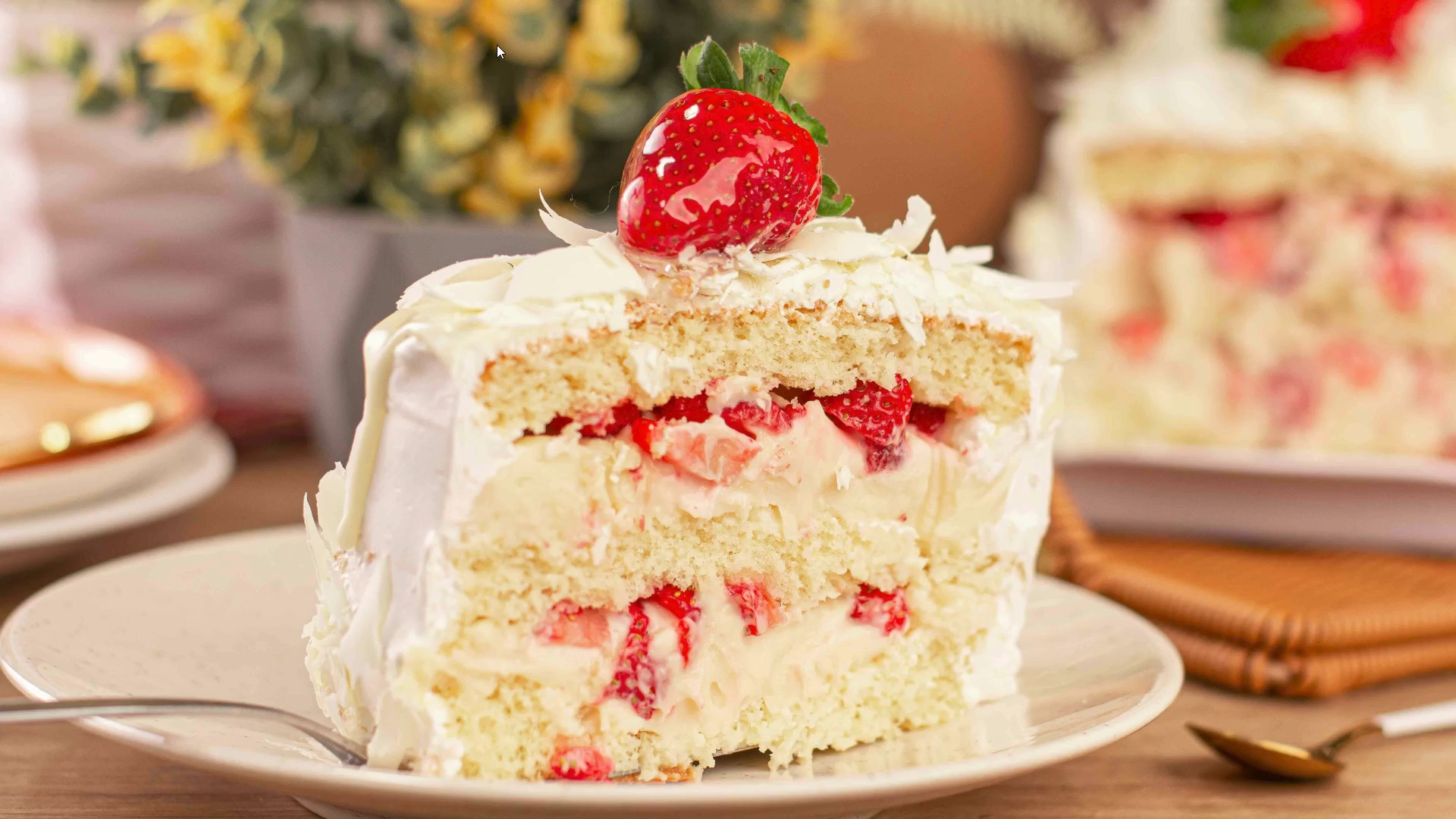 
hold_key(key=Backquote, duration=0.34)
 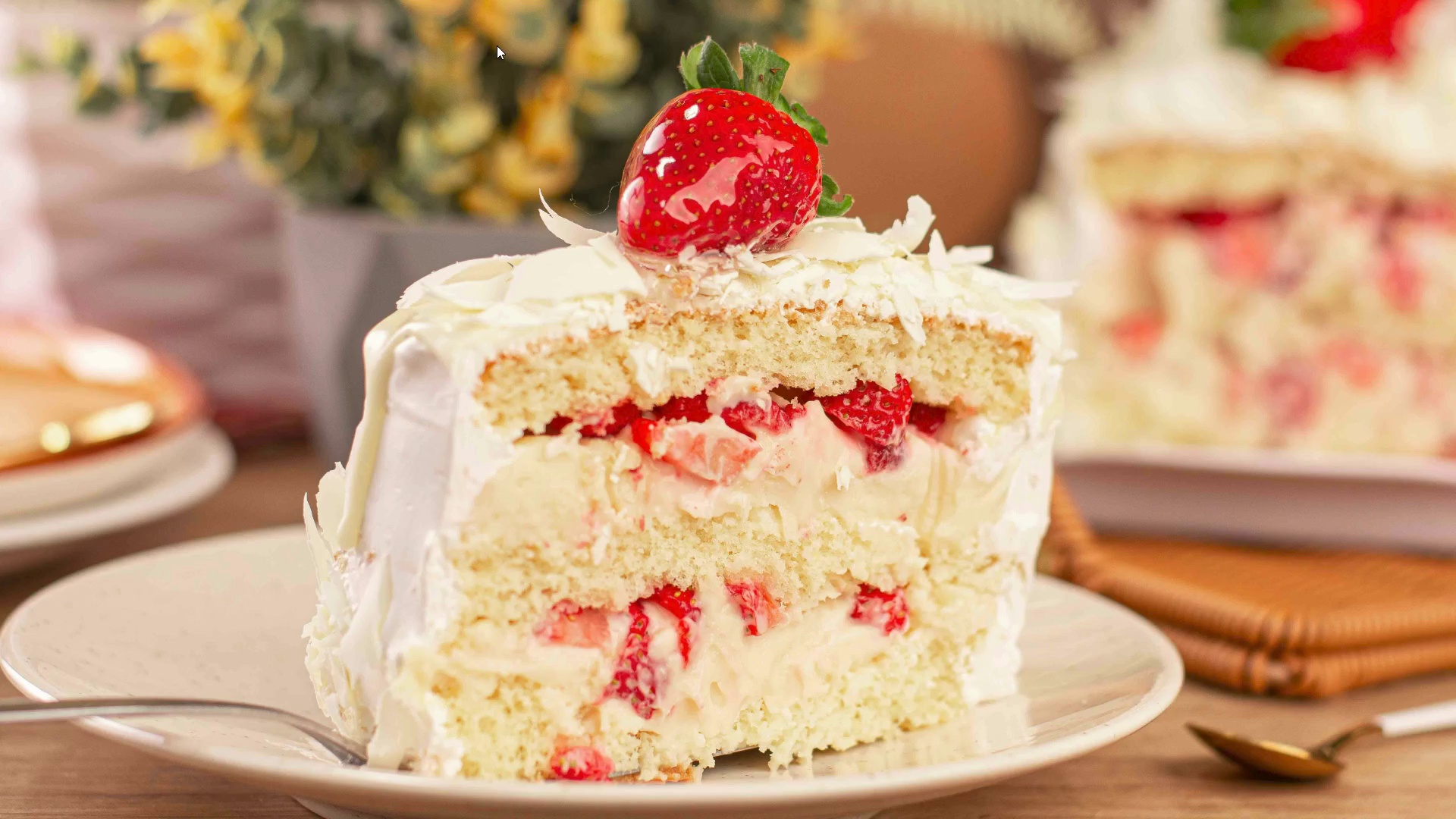 
hold_key(key=ControlLeft, duration=1.52)
 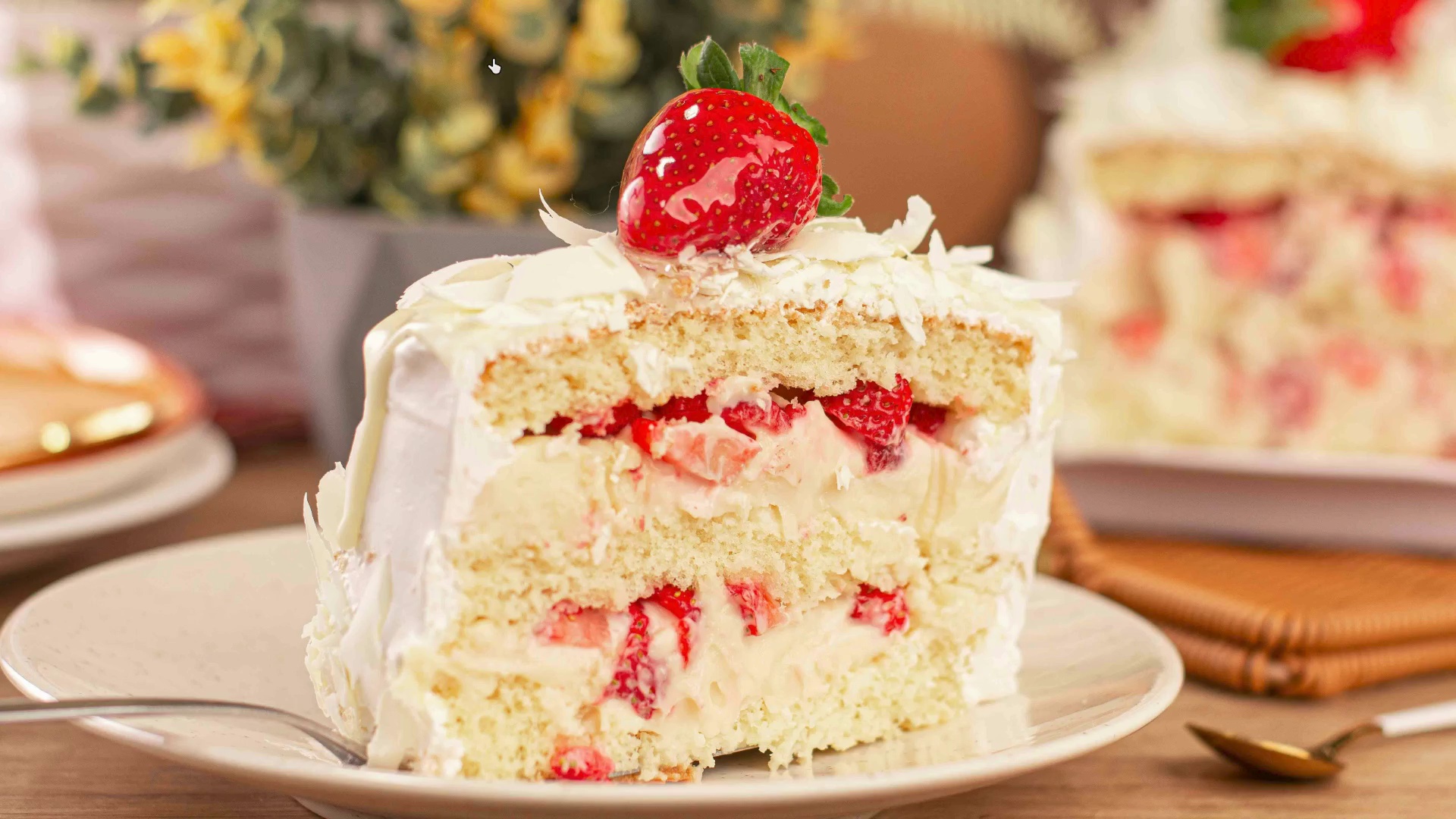 
hold_key(key=ControlLeft, duration=1.51)
 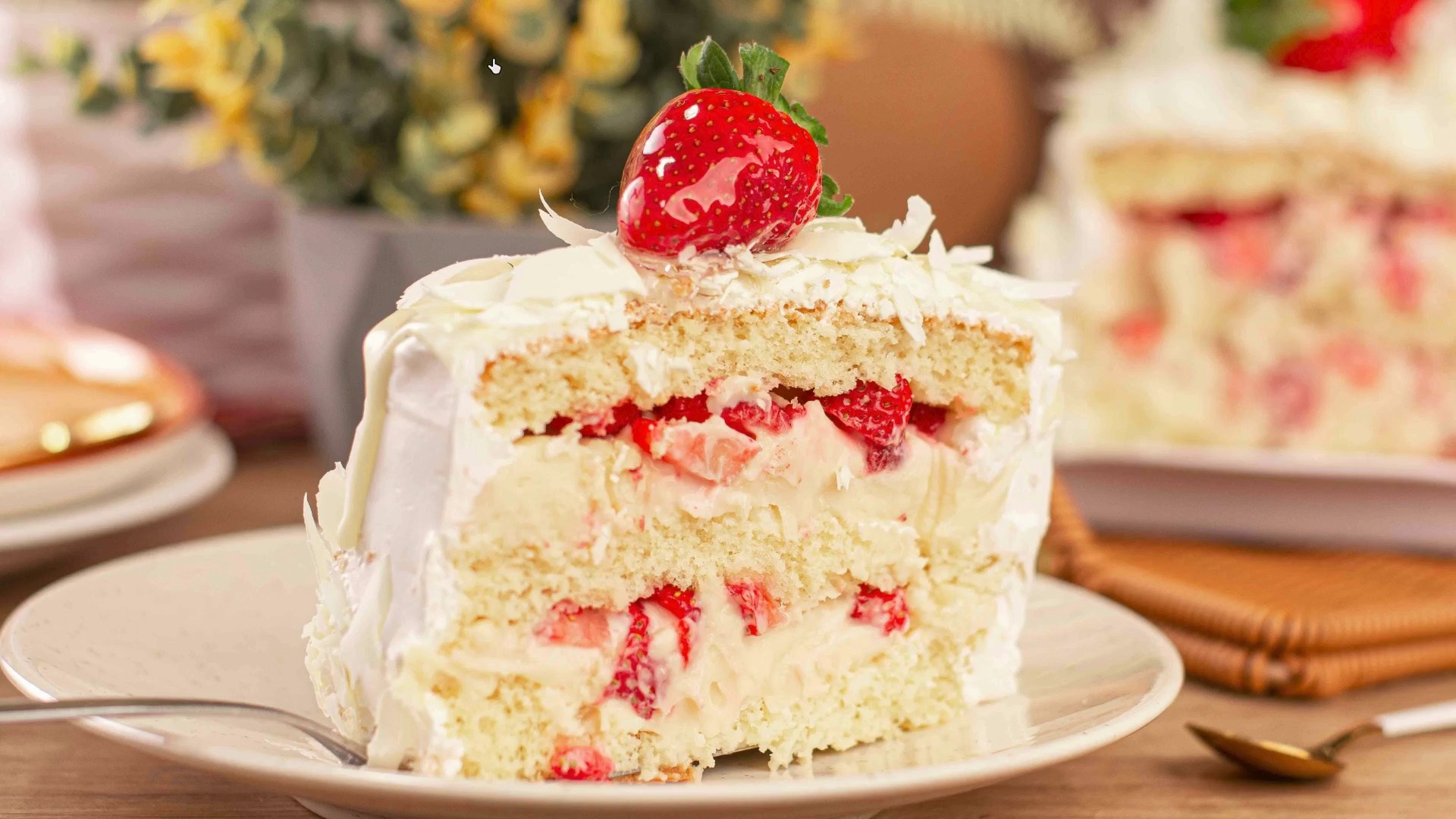 
hold_key(key=ControlLeft, duration=1.5)
 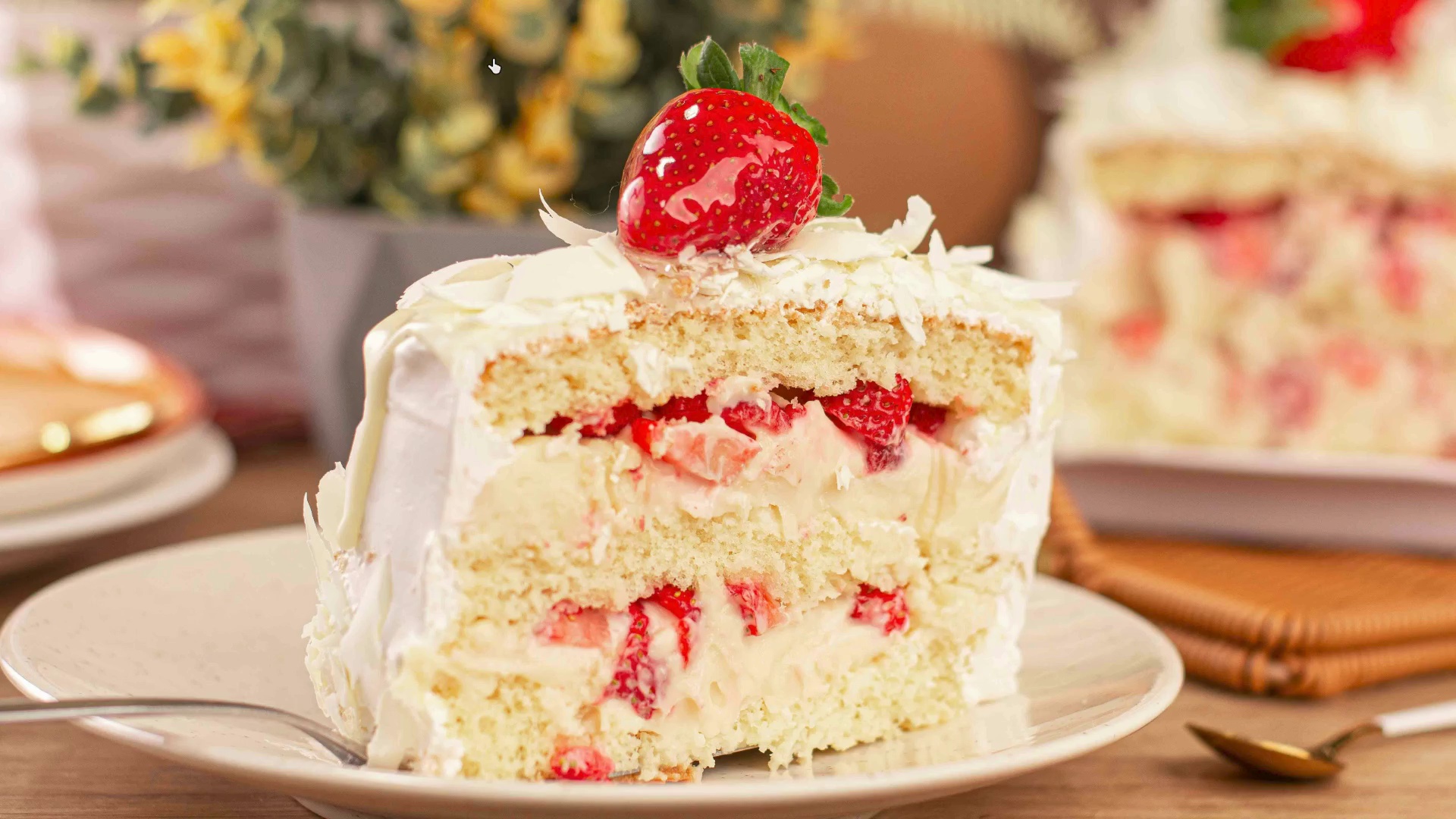 
hold_key(key=ControlLeft, duration=1.52)
 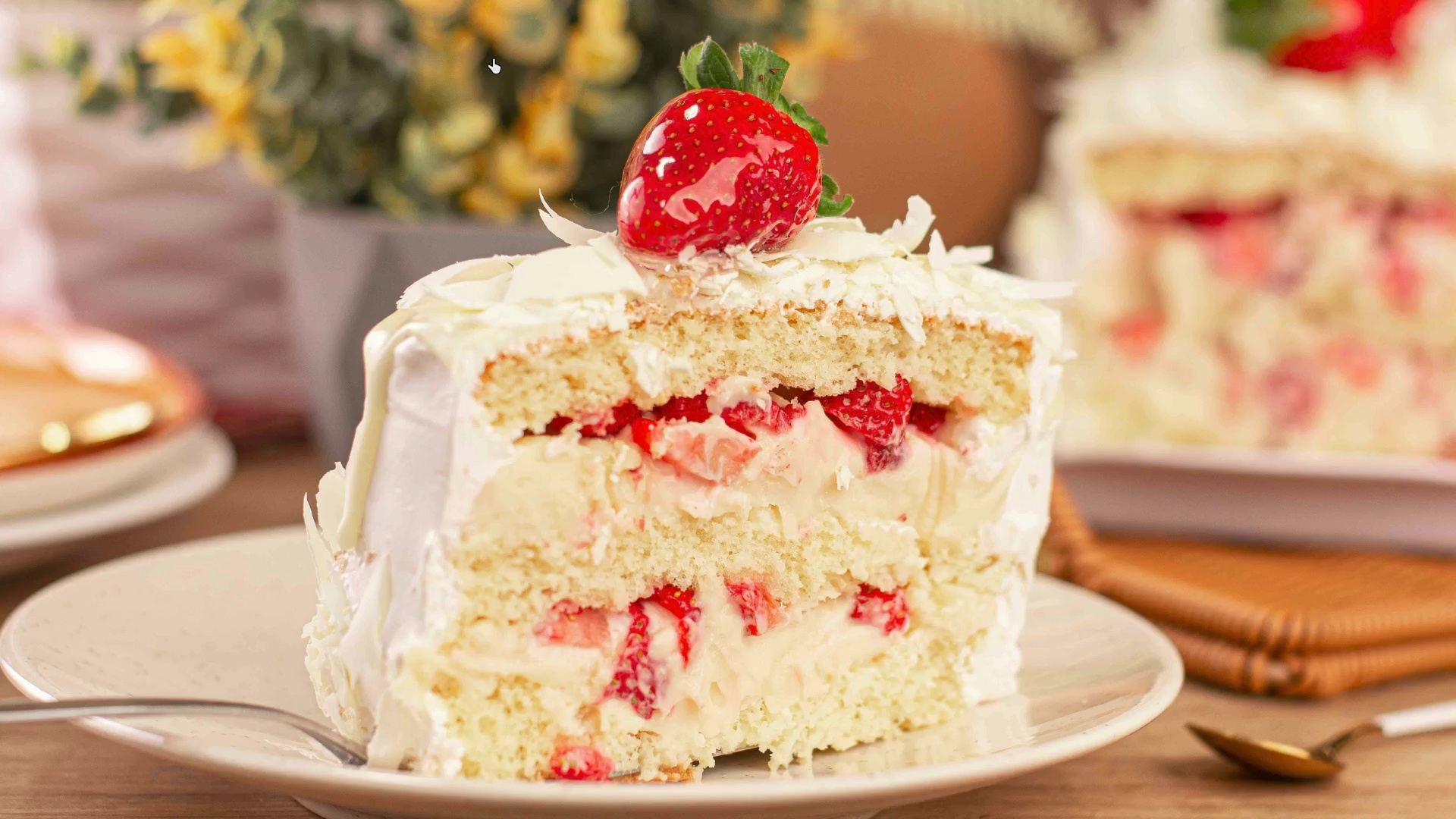 
key(Control+Backquote)
 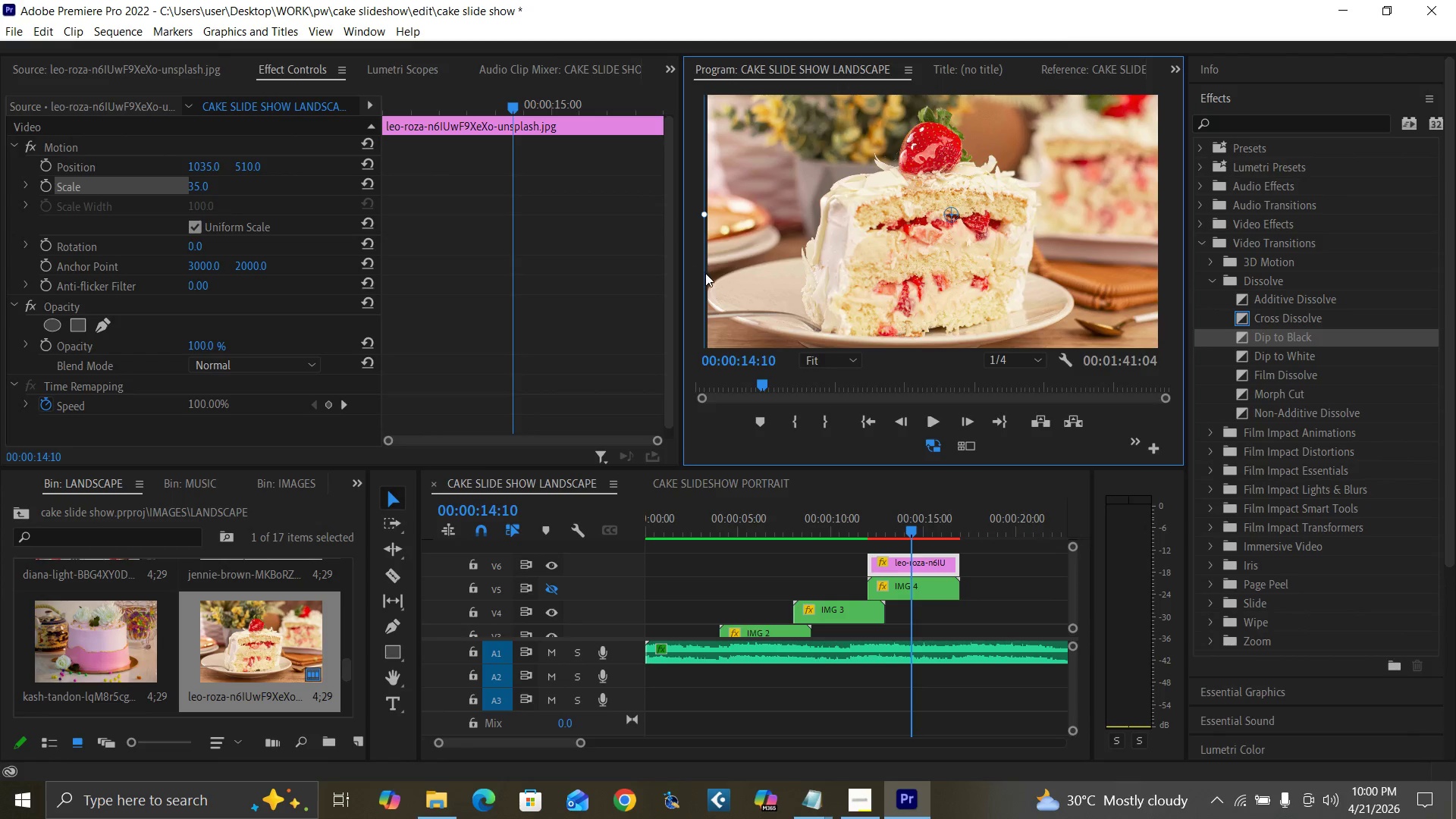 
key(Control+Backquote)
 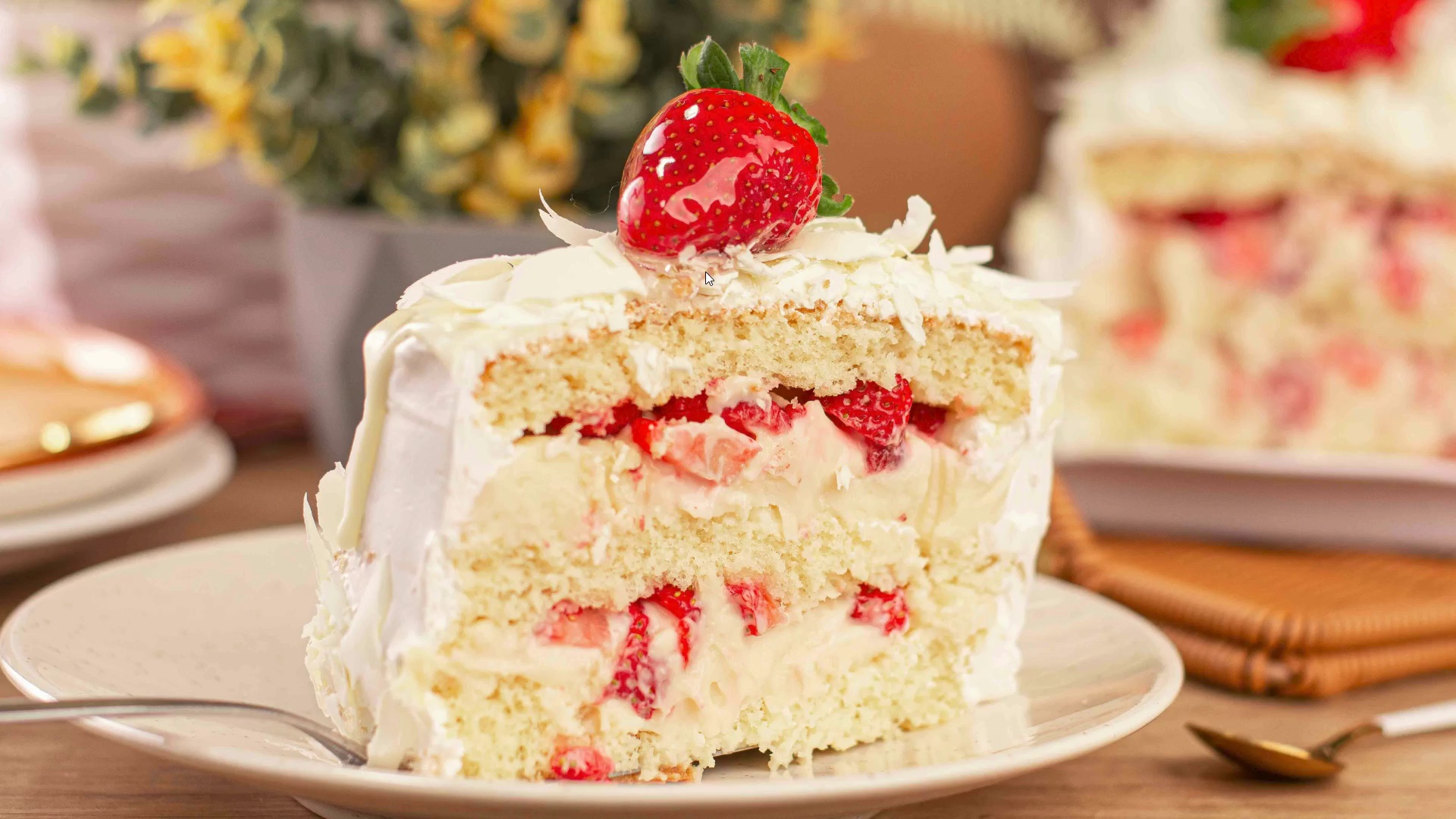 
hold_key(key=ControlLeft, duration=1.5)
 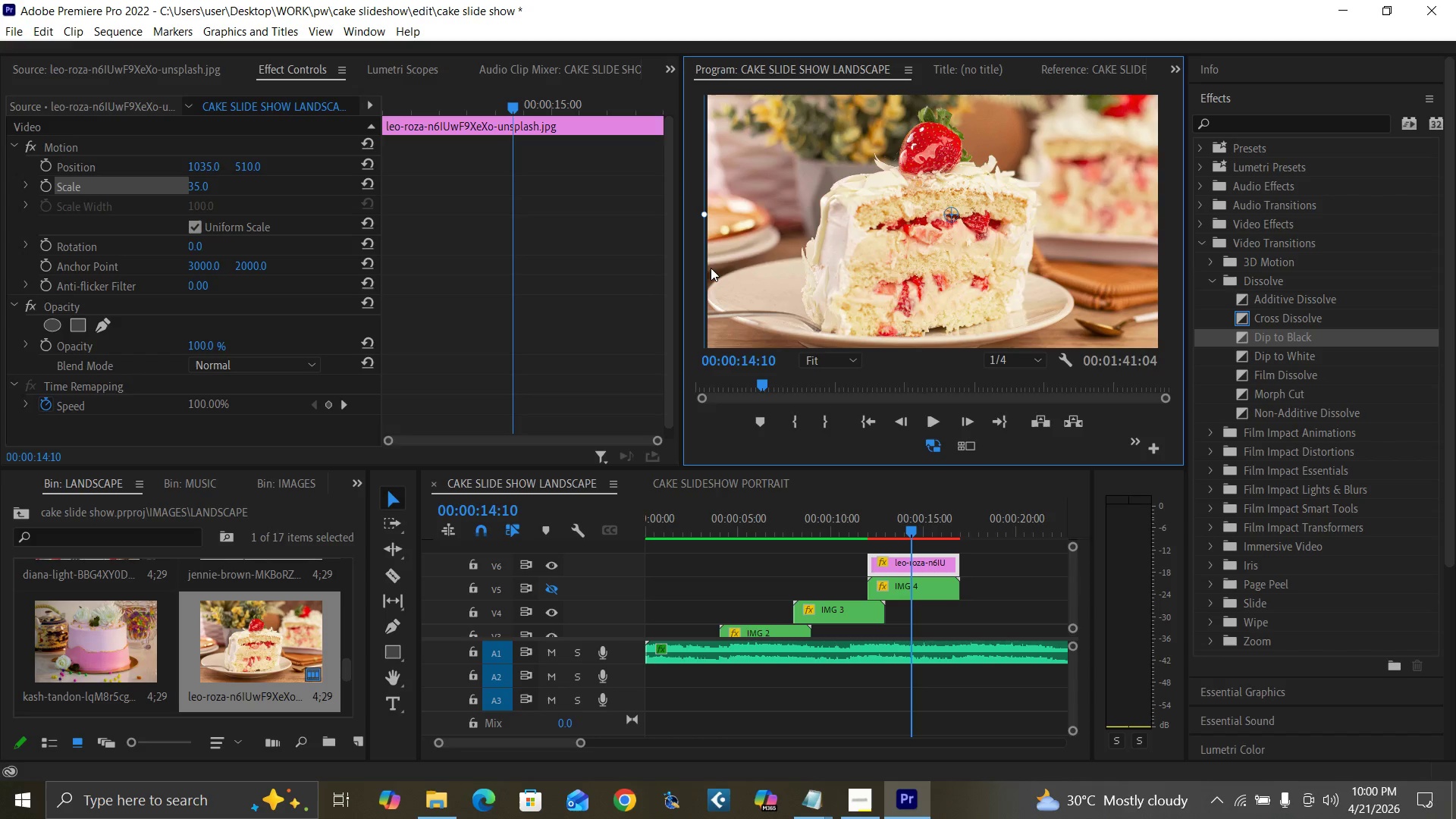 
key(Control+Backquote)
 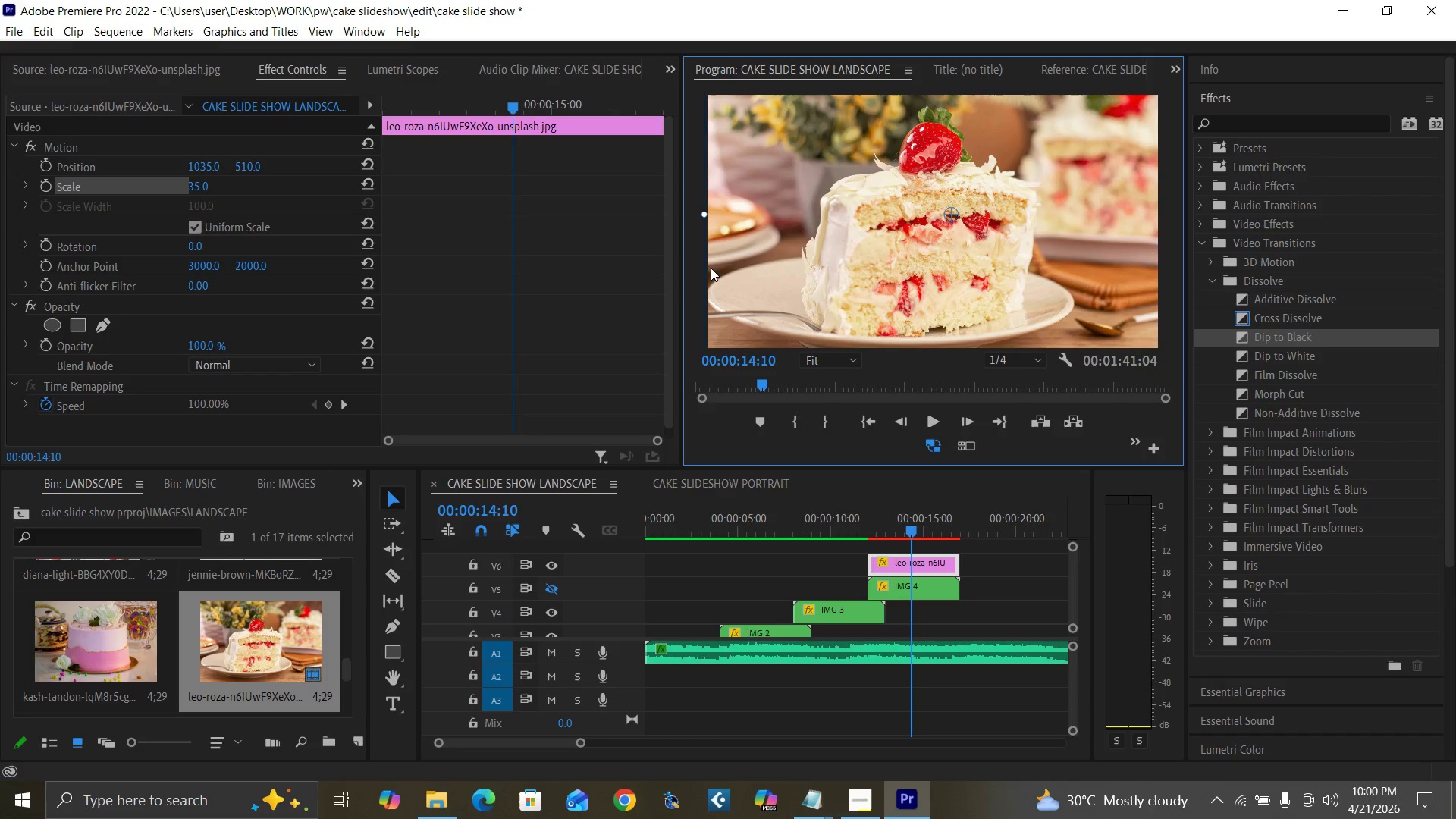 
key(Control+Backquote)
 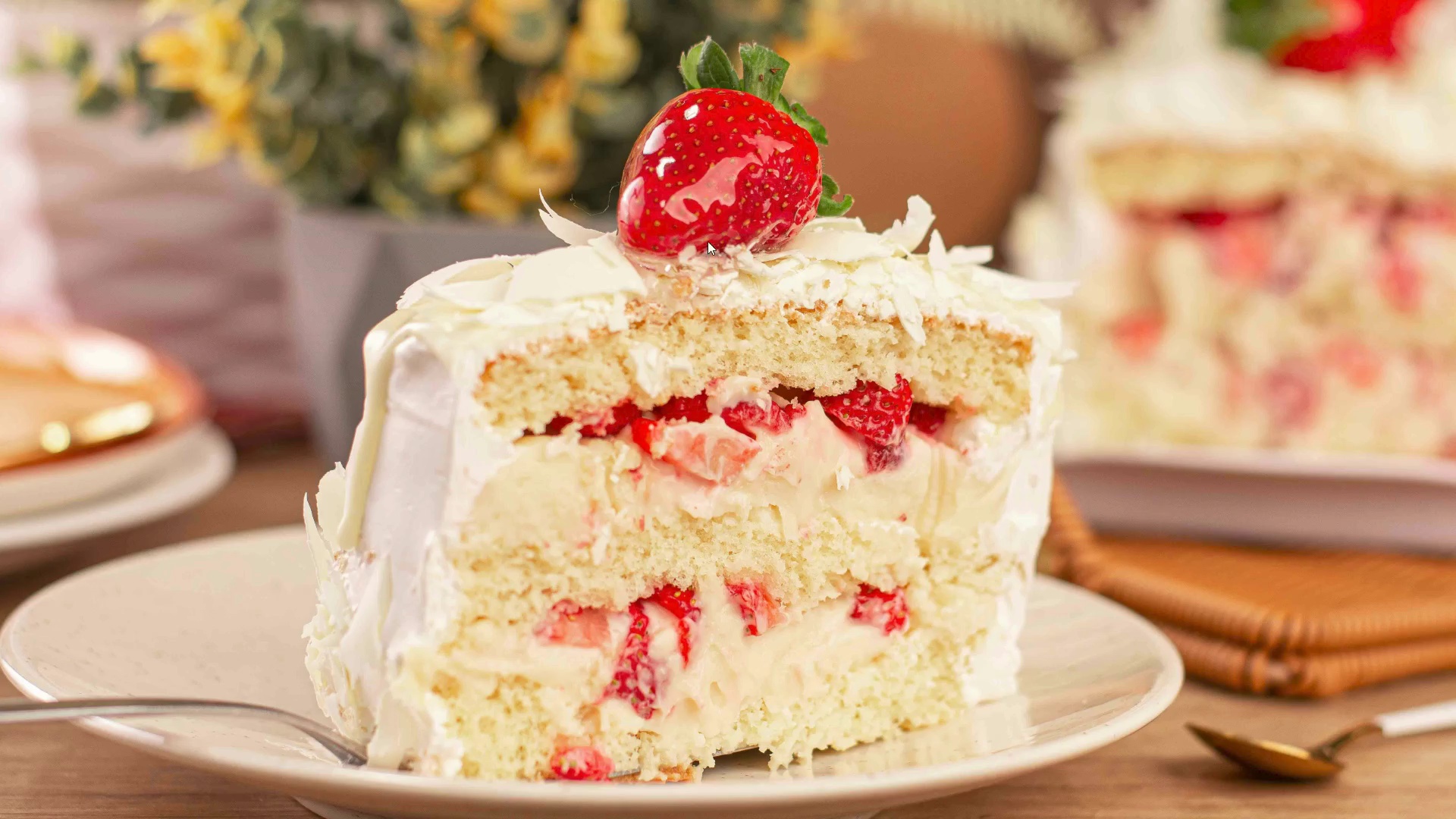 
key(Control+S)
 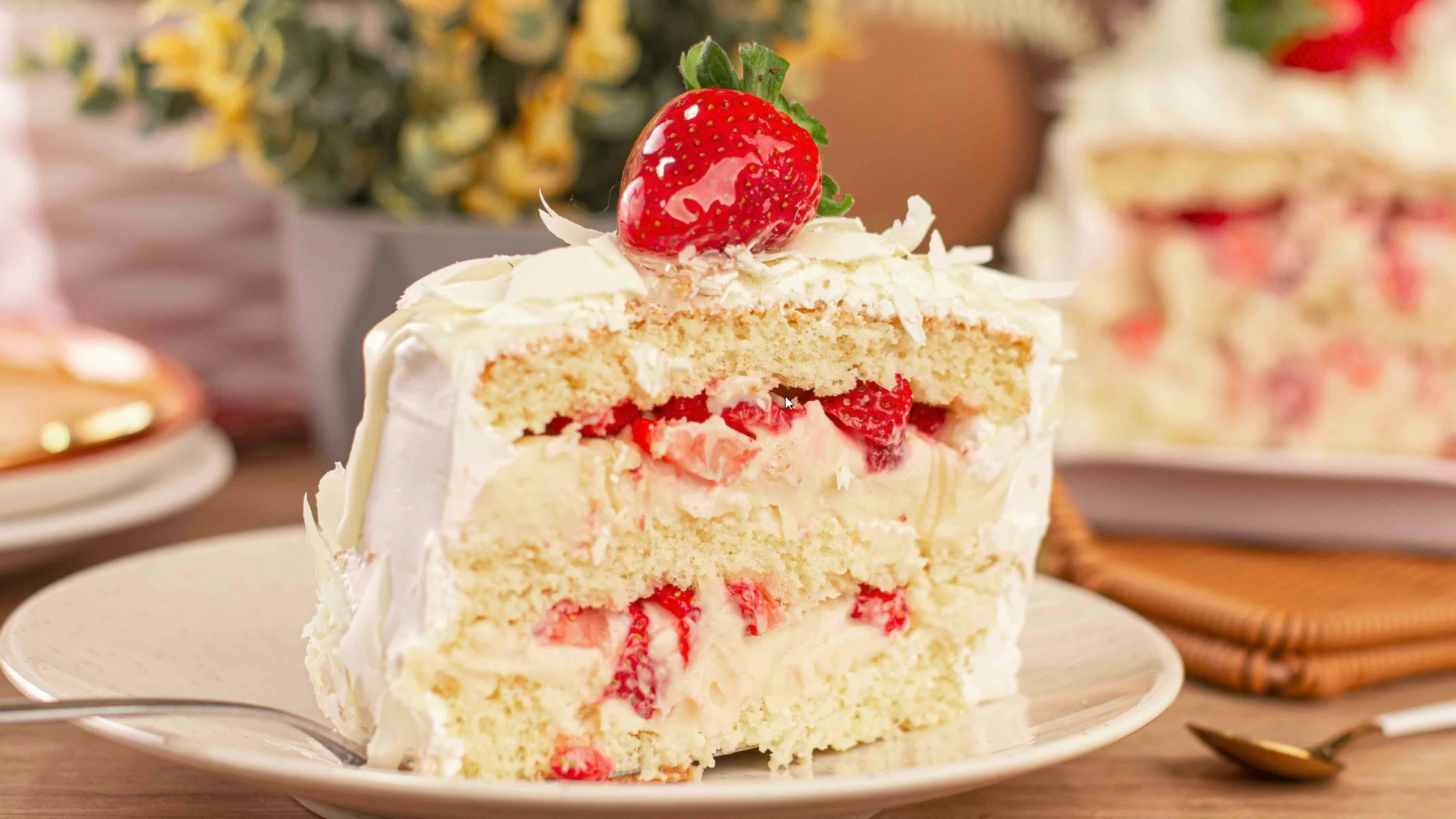 
wait(6.3)
 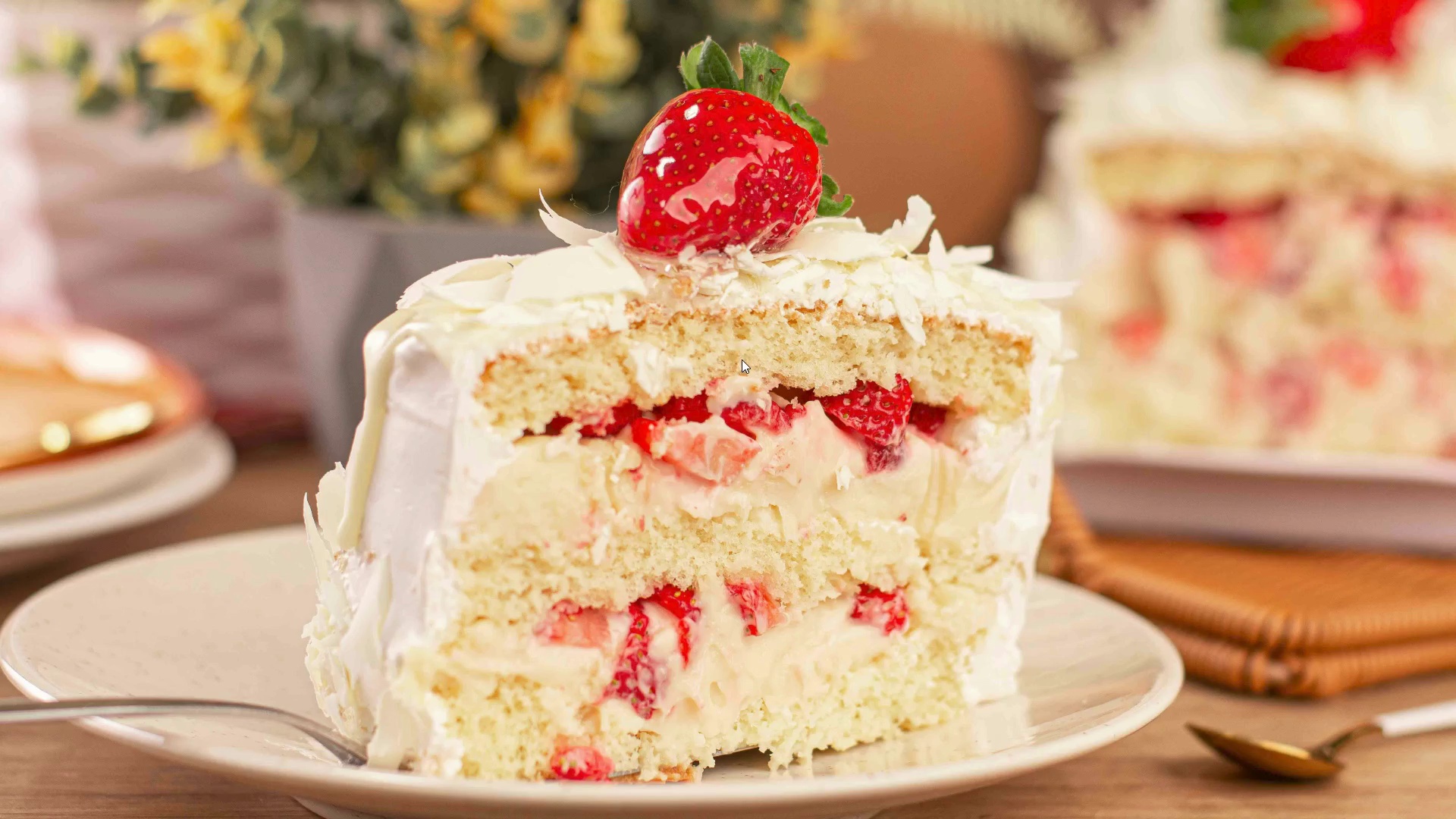 
key(Control+Backquote)
 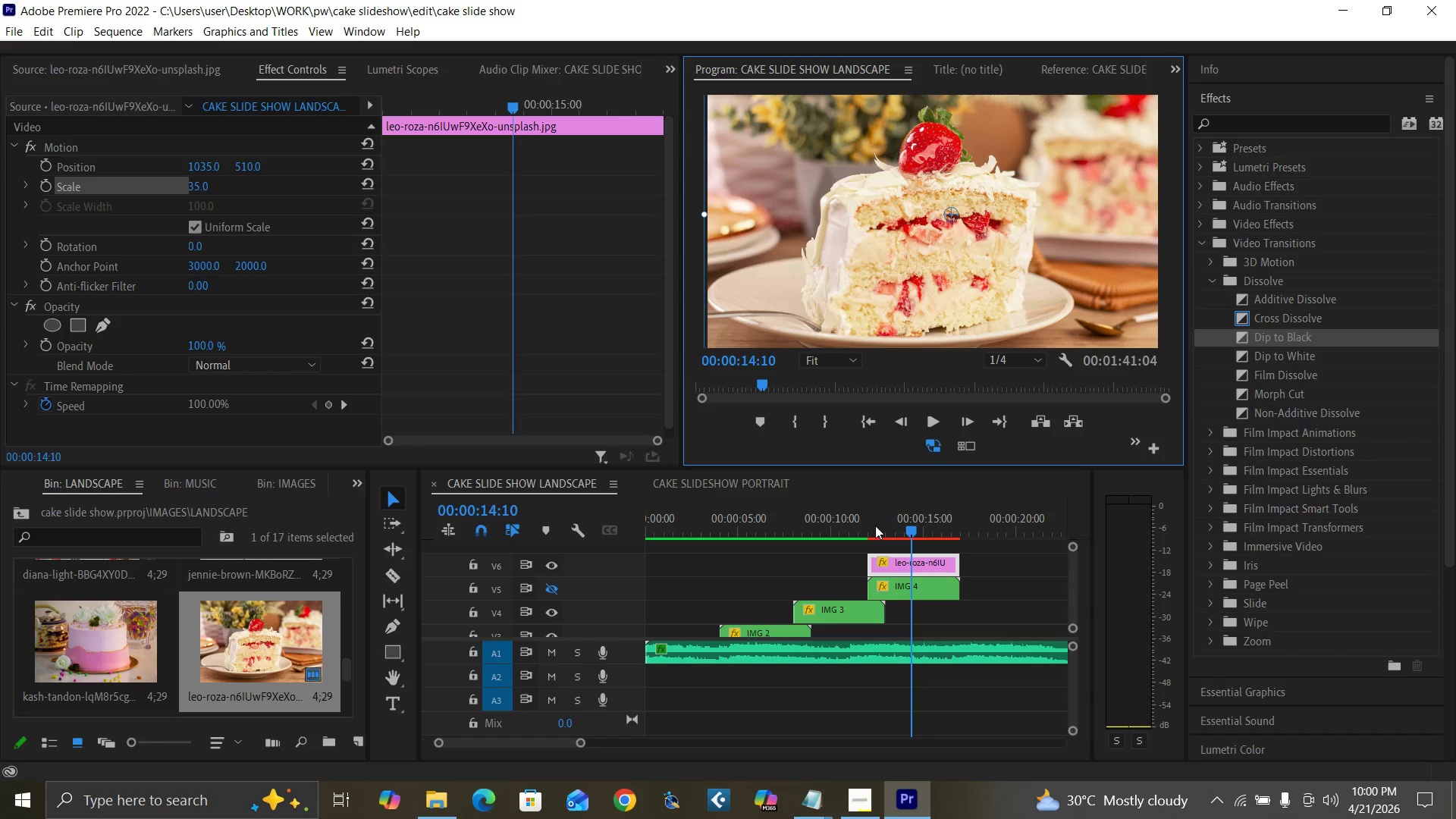 
left_click([867, 526])
 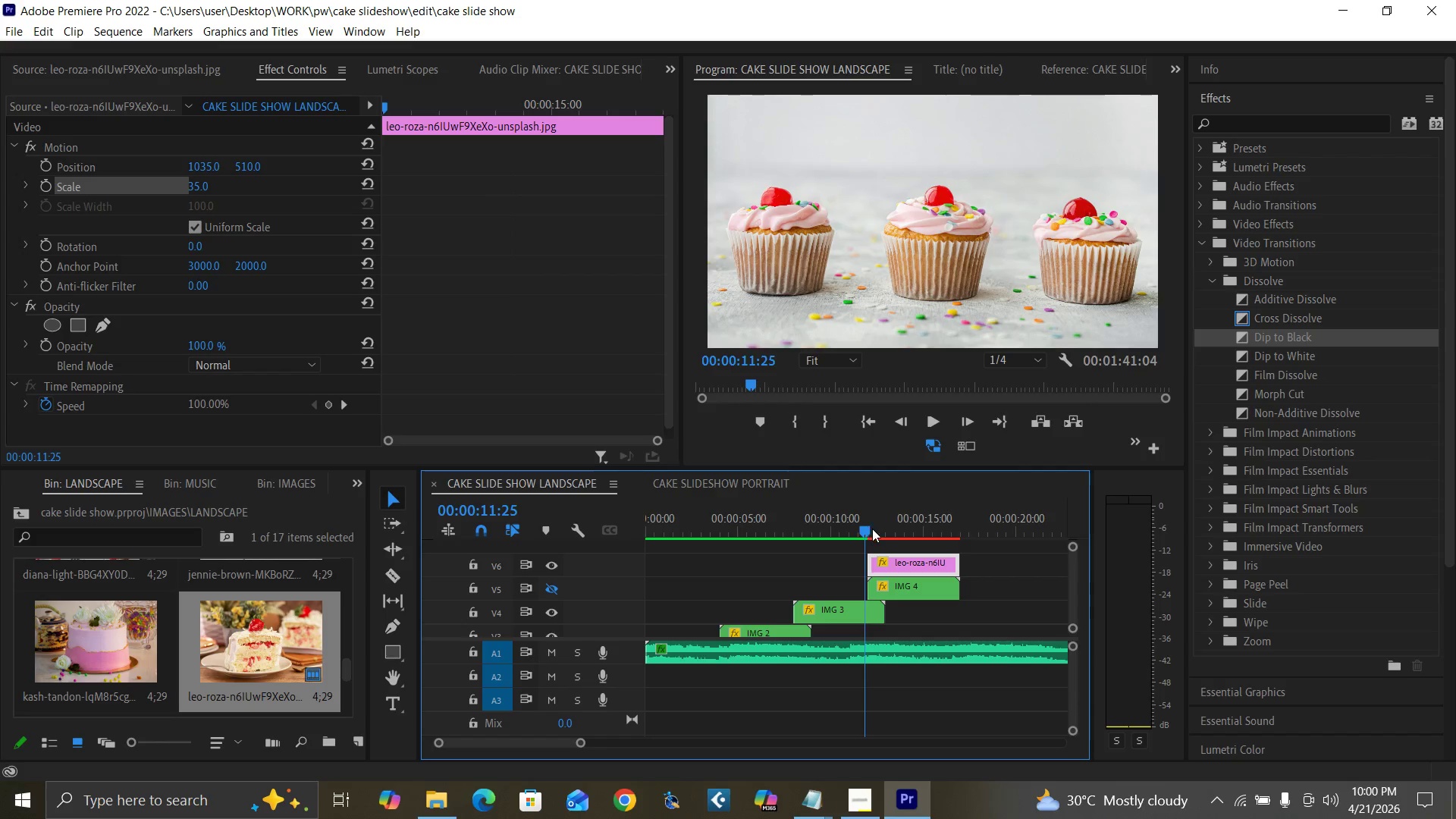 
left_click_drag(start_coordinate=[875, 530], to_coordinate=[896, 538])
 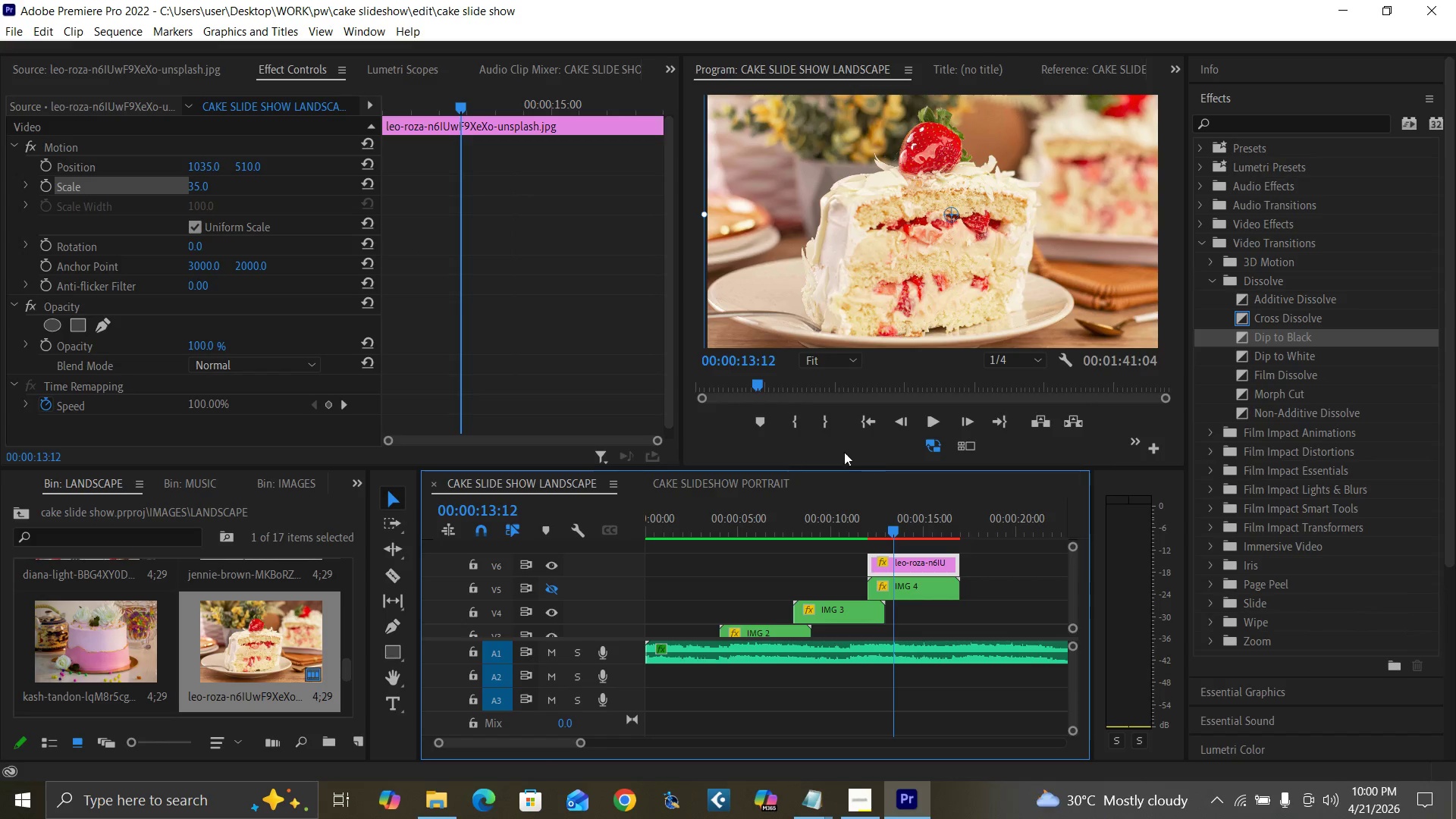 
key(Control+S)
 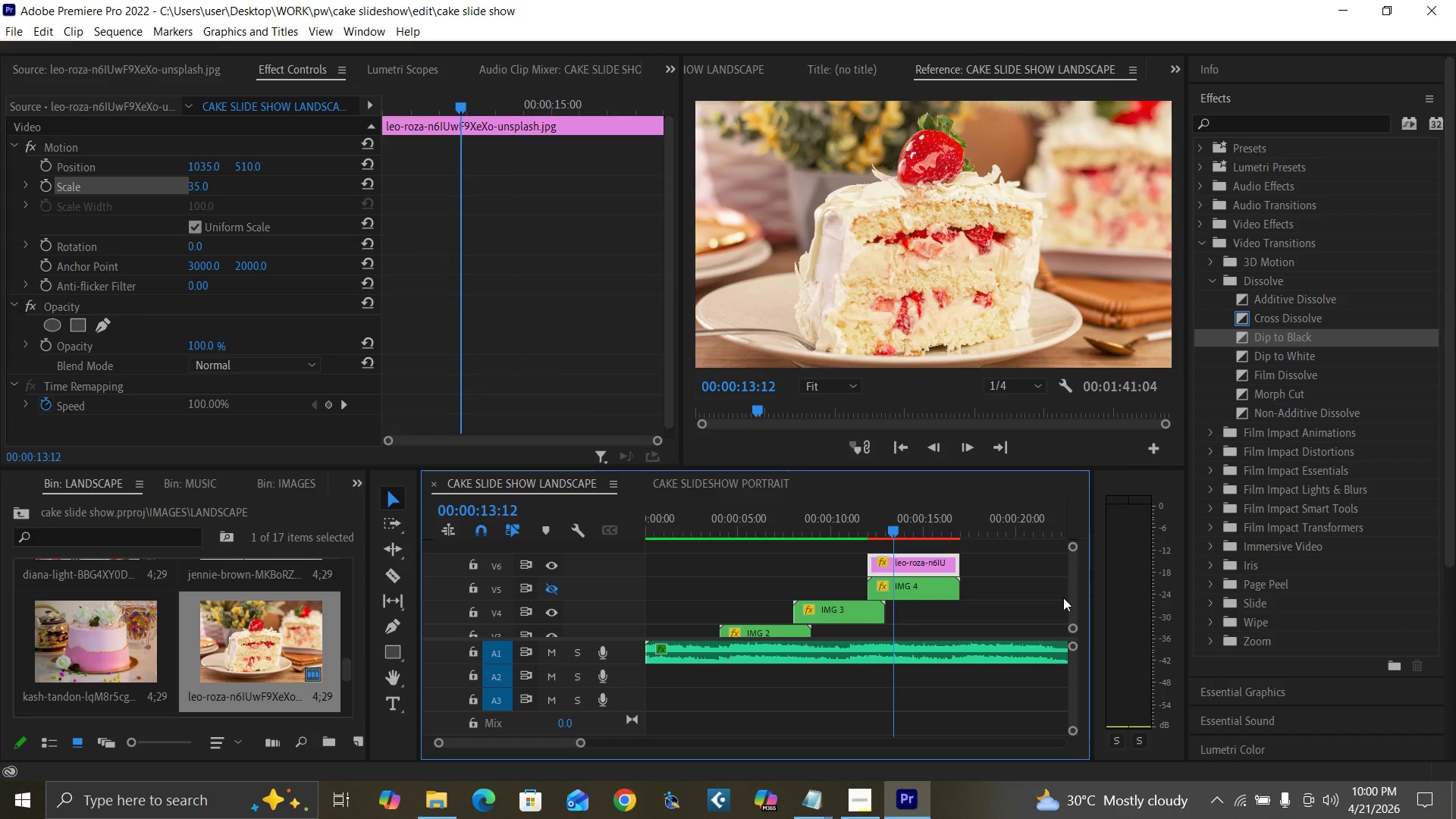 
left_click_drag(start_coordinate=[1074, 604], to_coordinate=[1073, 601])
 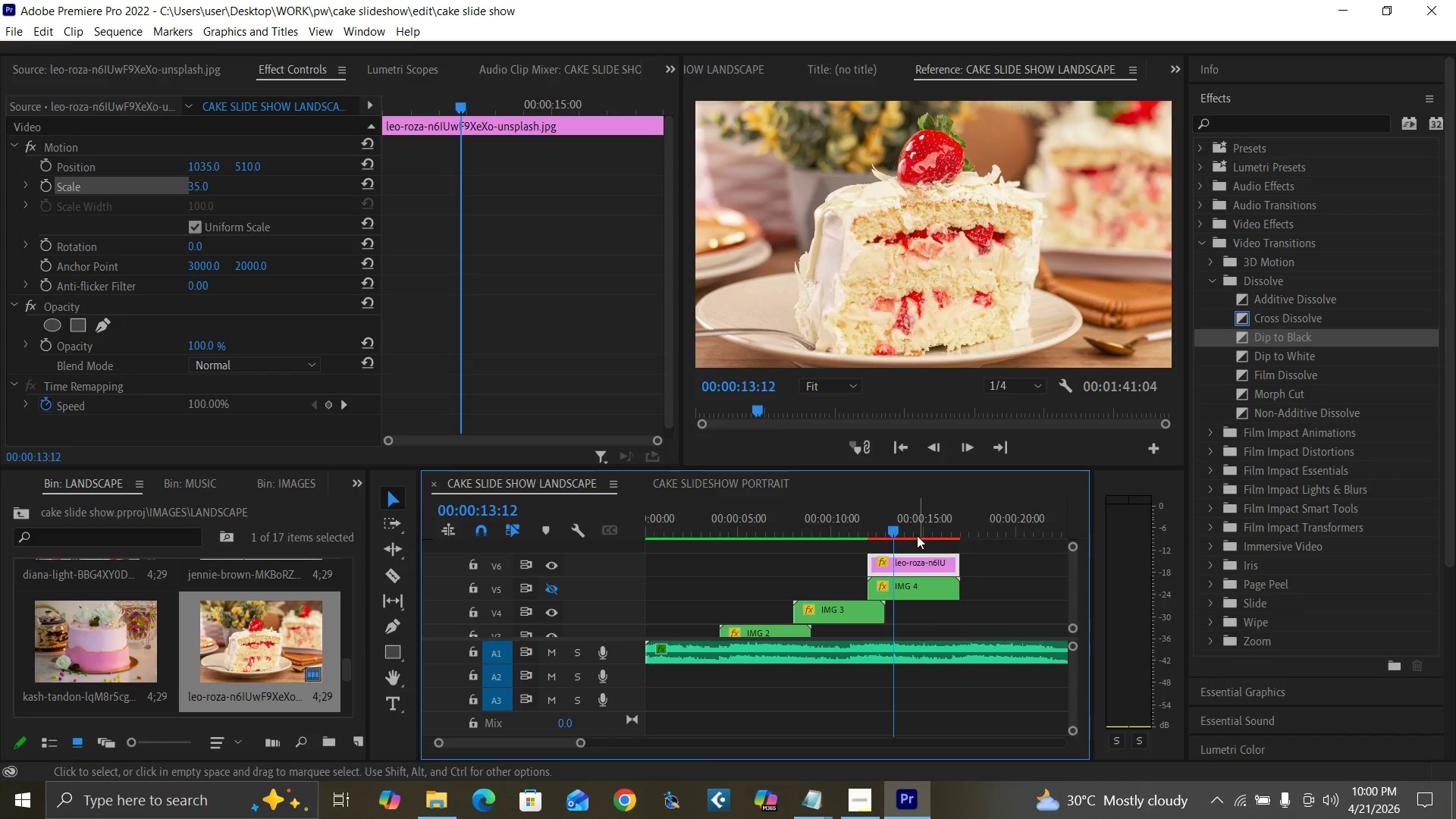 
left_click([914, 533])
 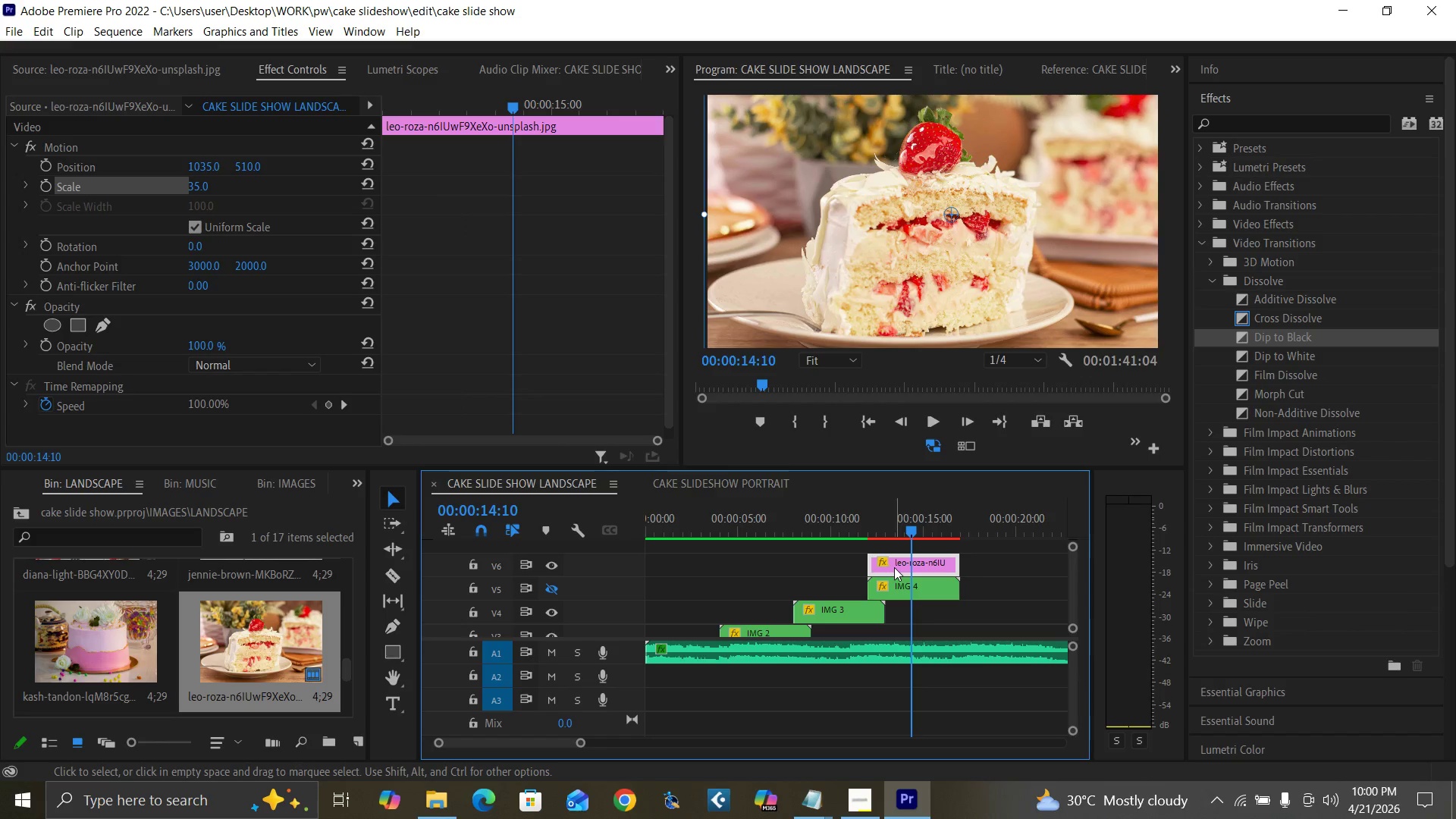 
right_click([906, 567])
 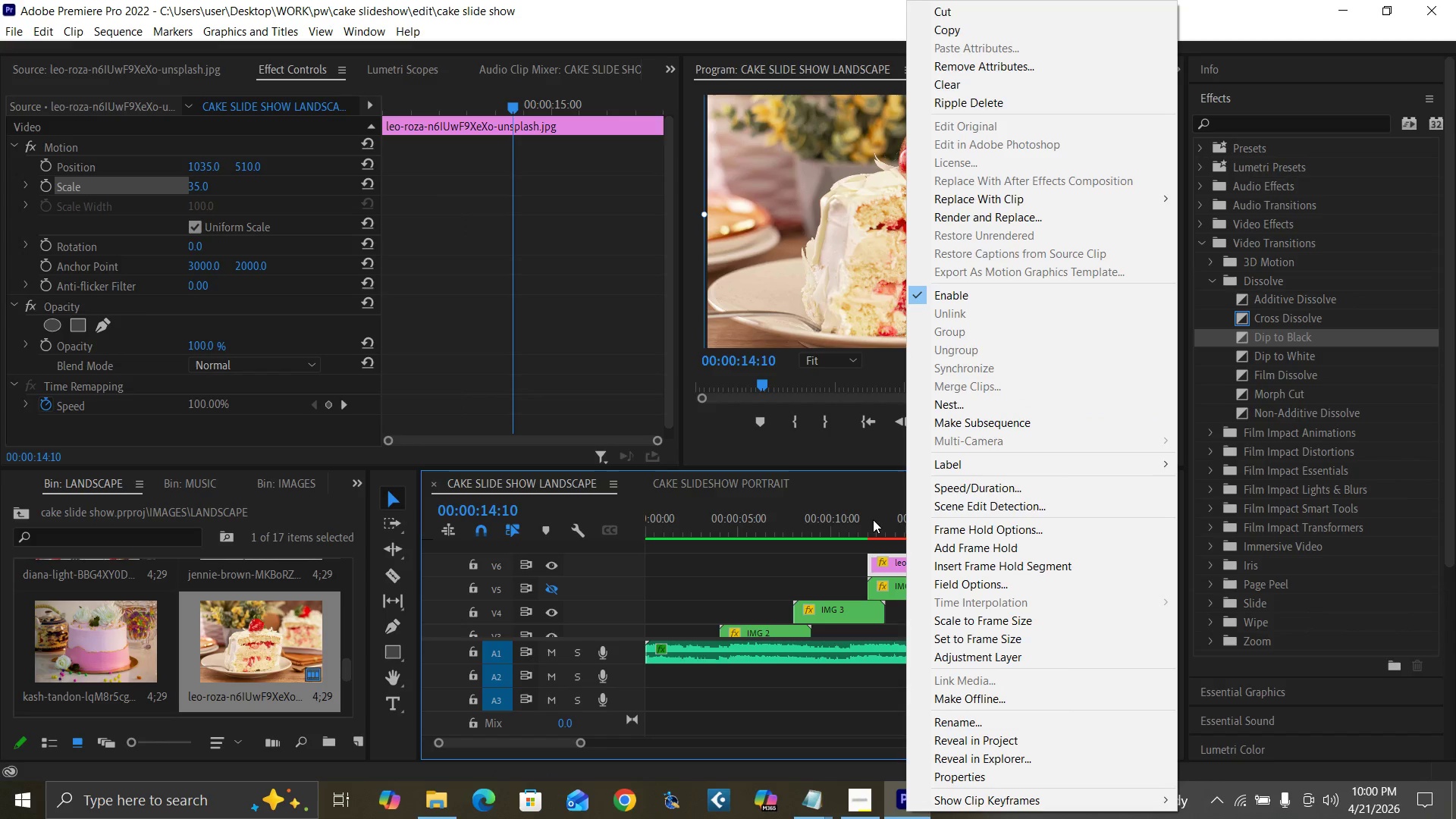 
left_click([890, 531])
 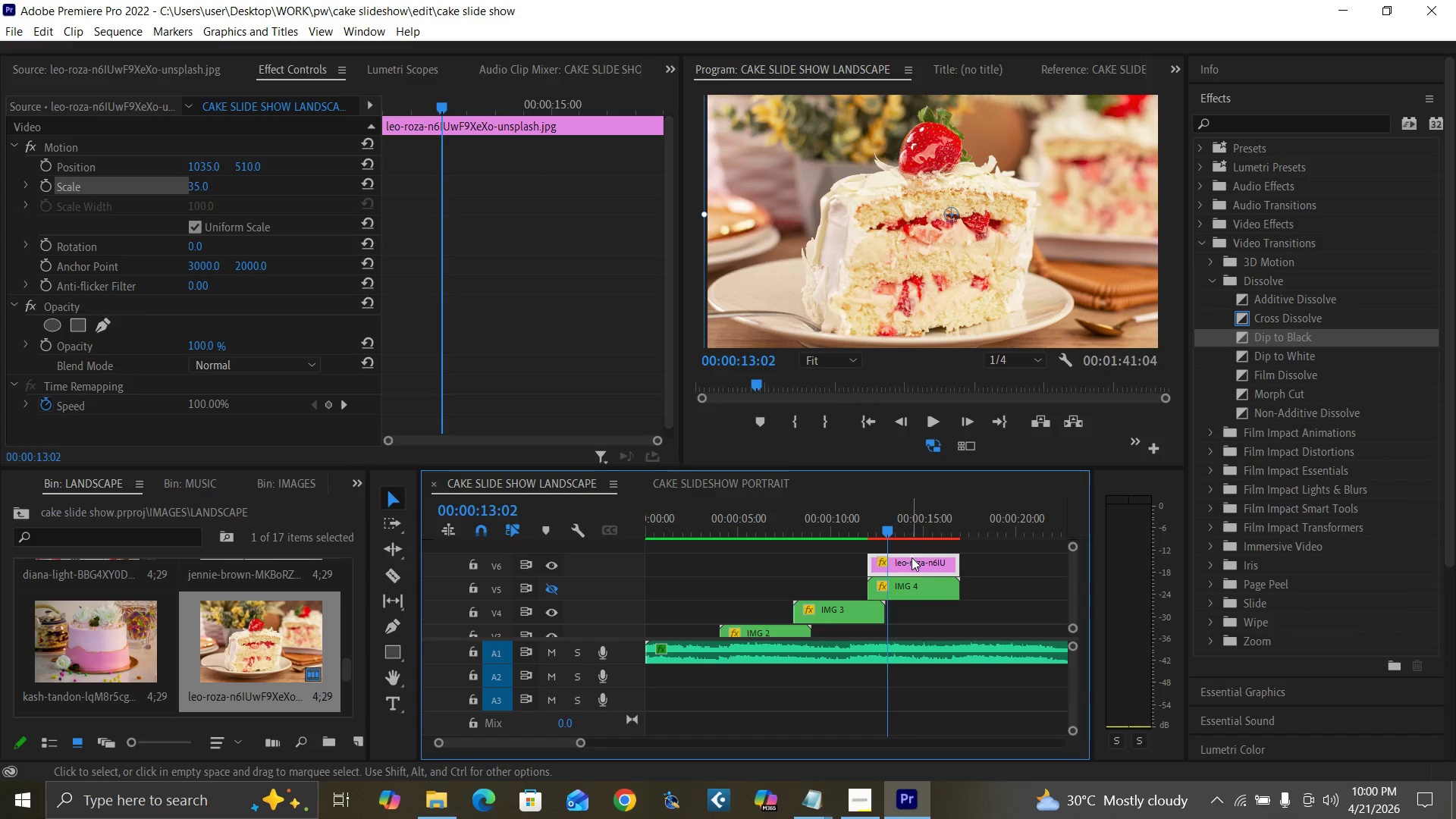 
right_click([915, 566])
 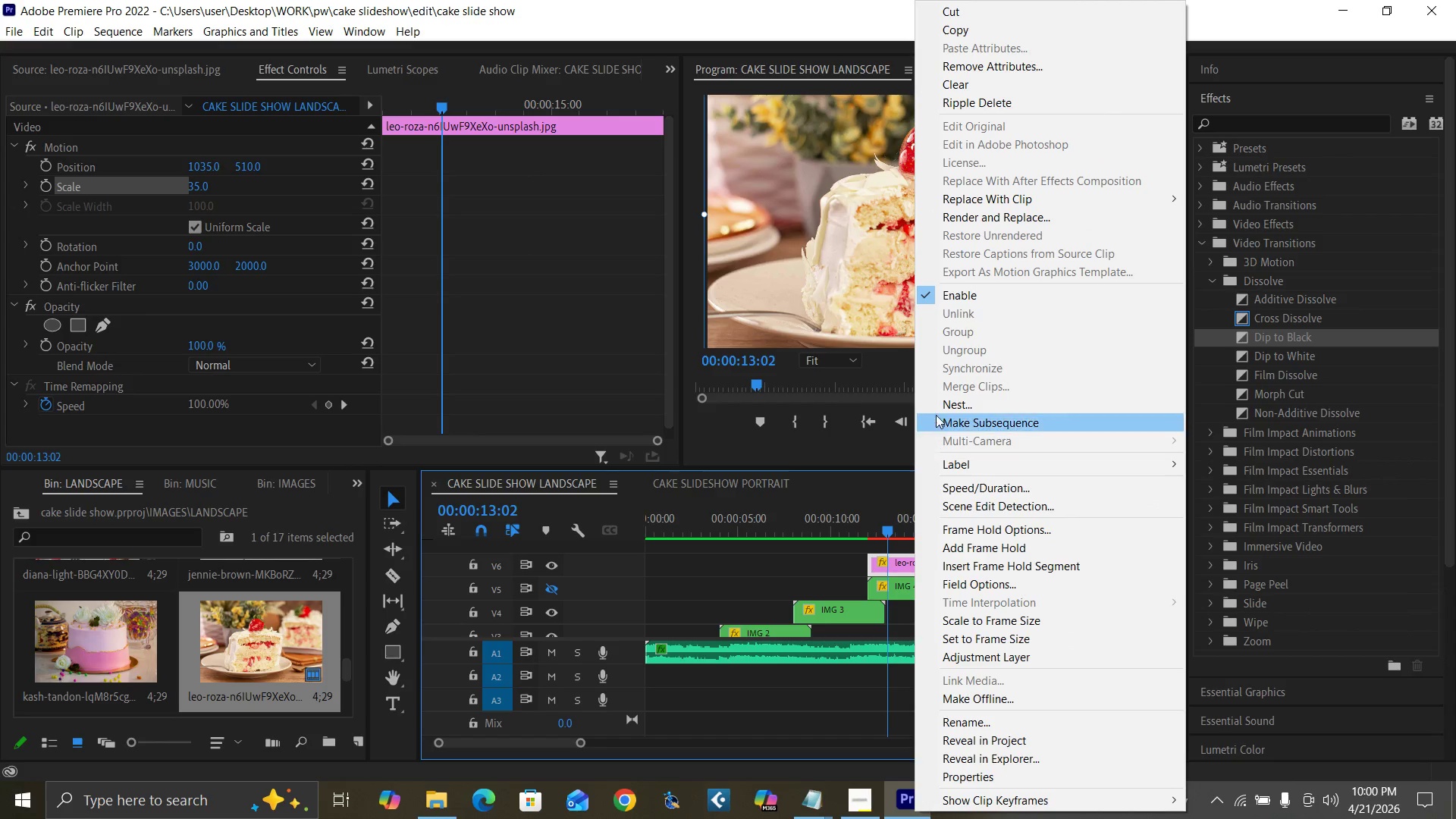 
left_click([946, 403])
 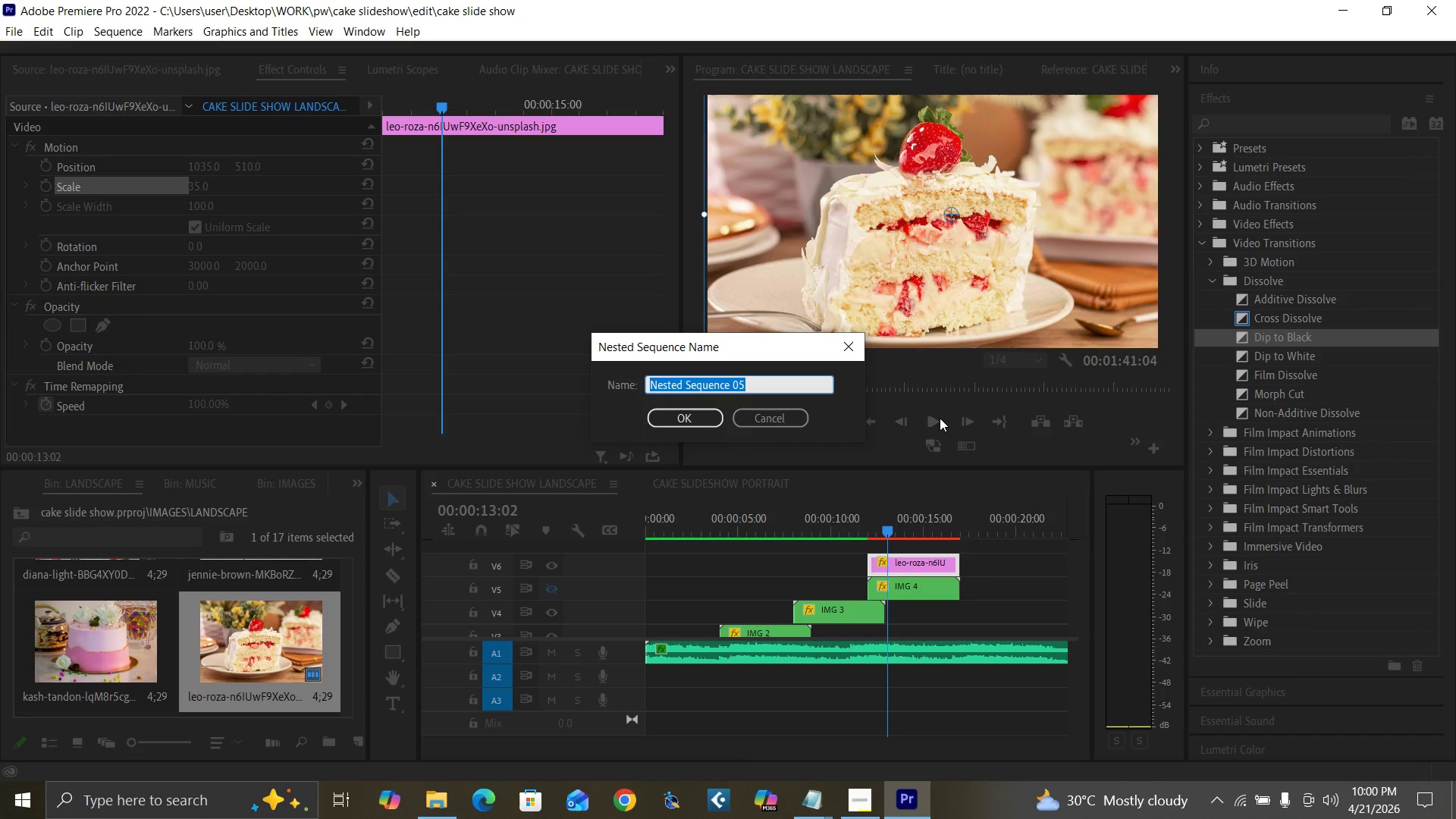 
type(img)
 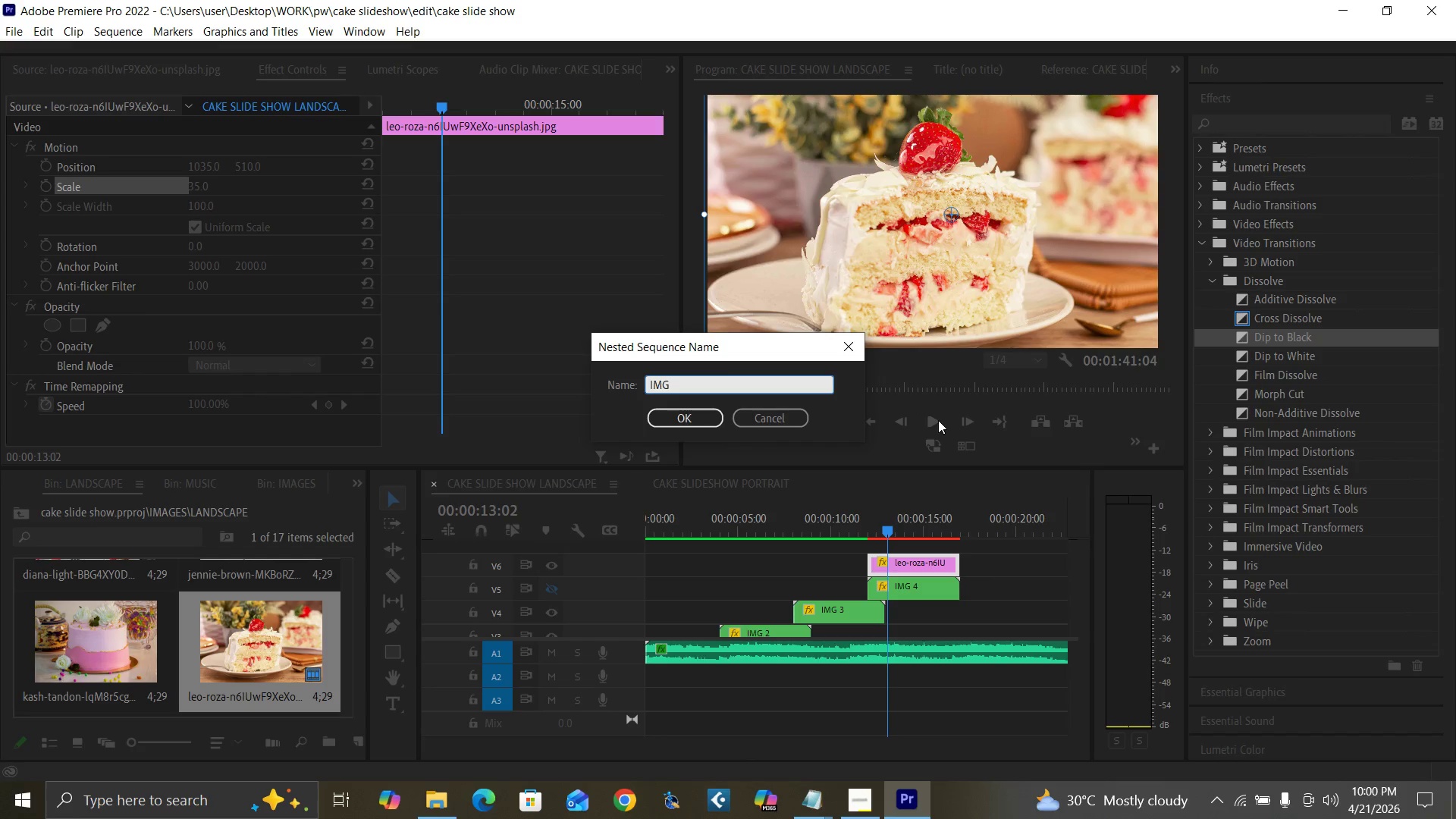 
key(Space)
 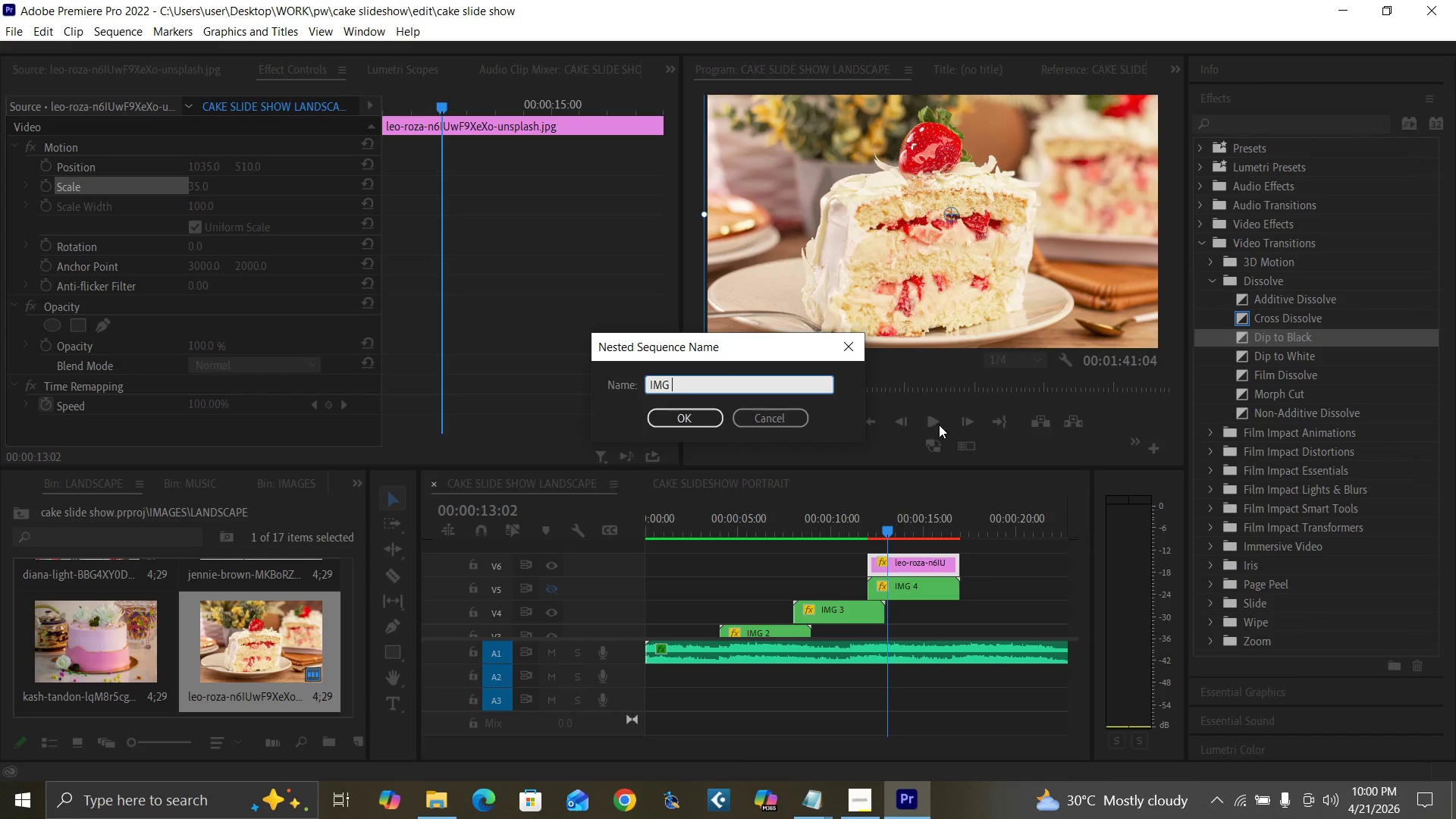 
key(5)
 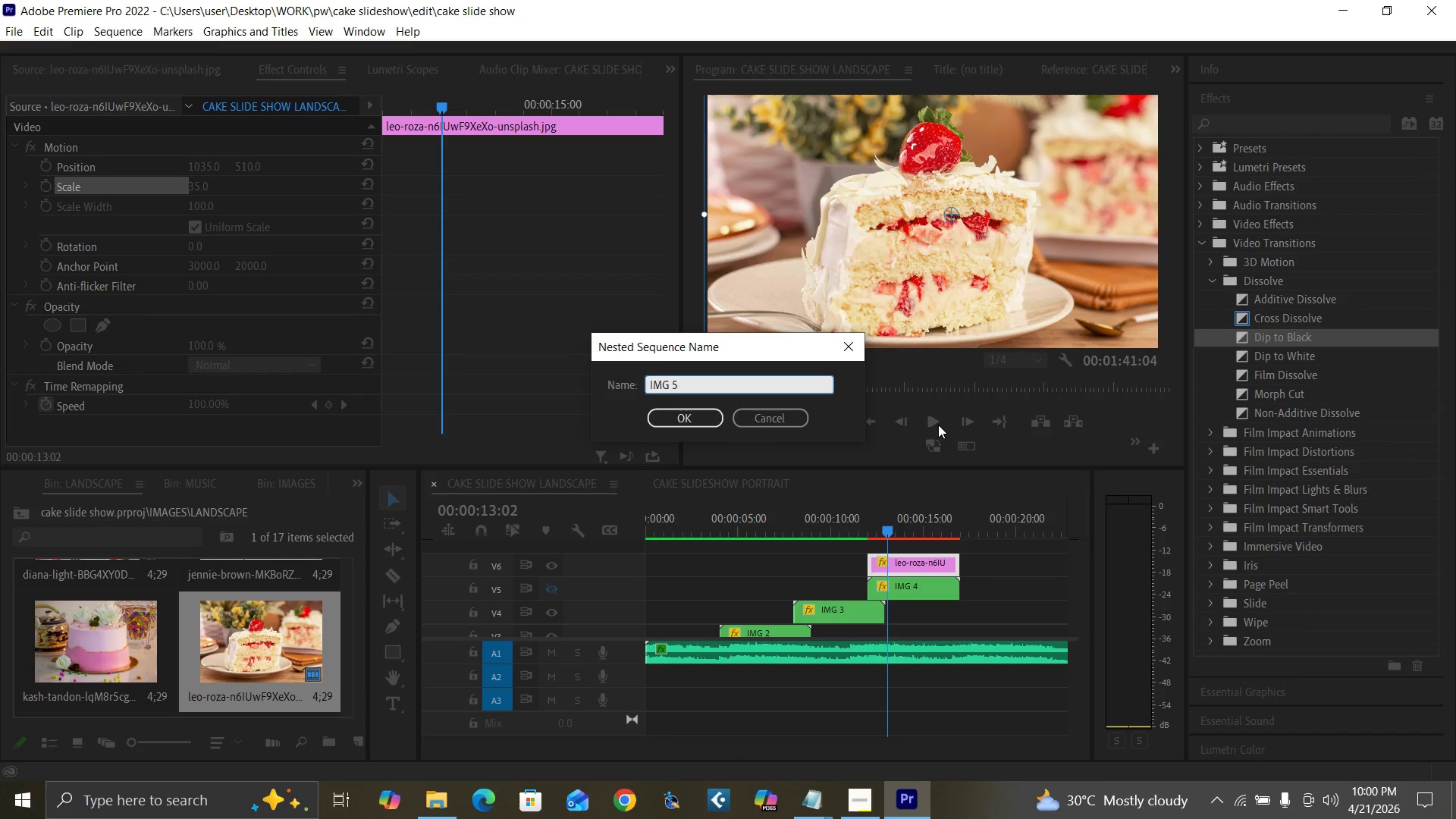 
key(Enter)
 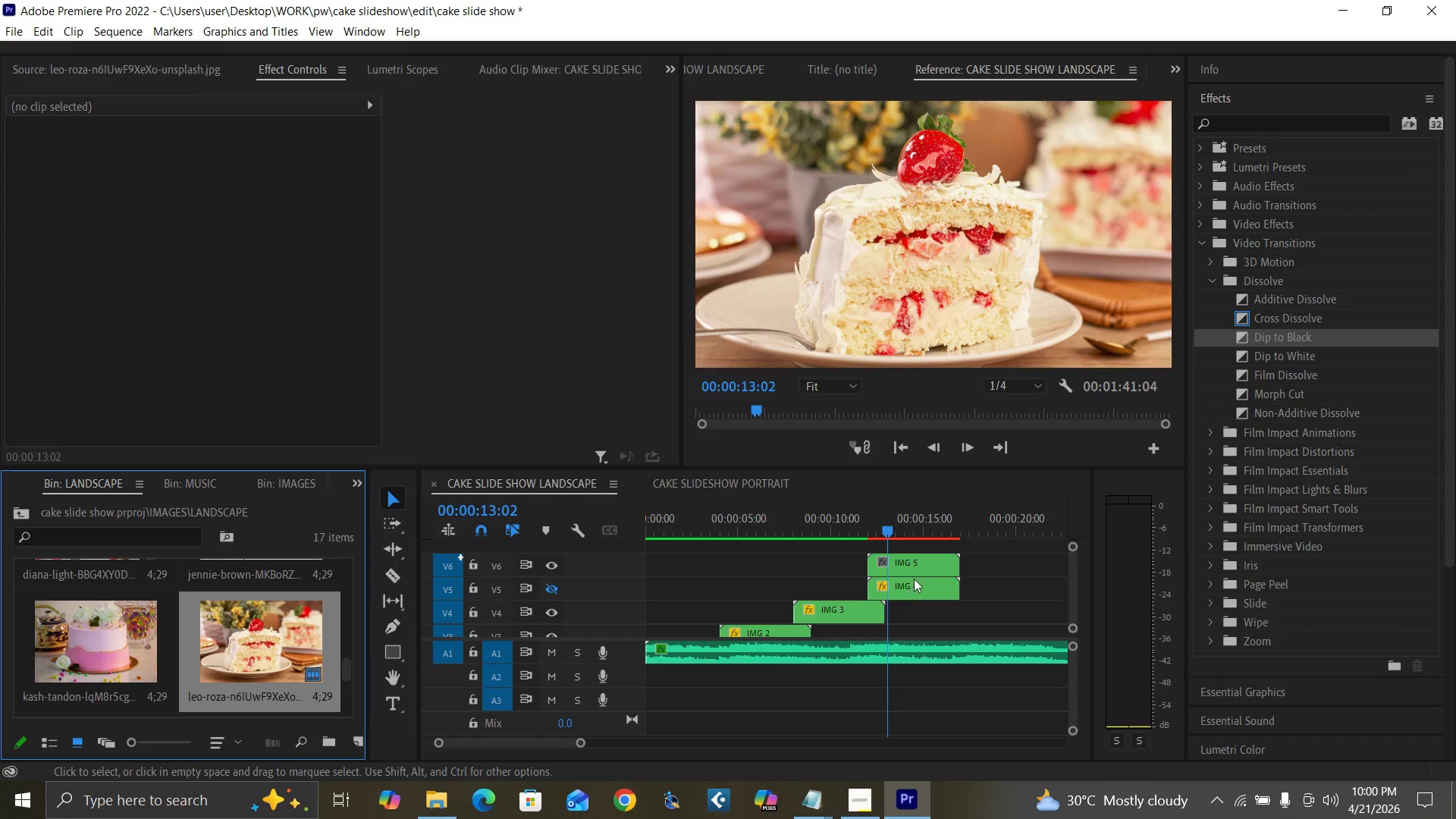 
left_click([914, 560])
 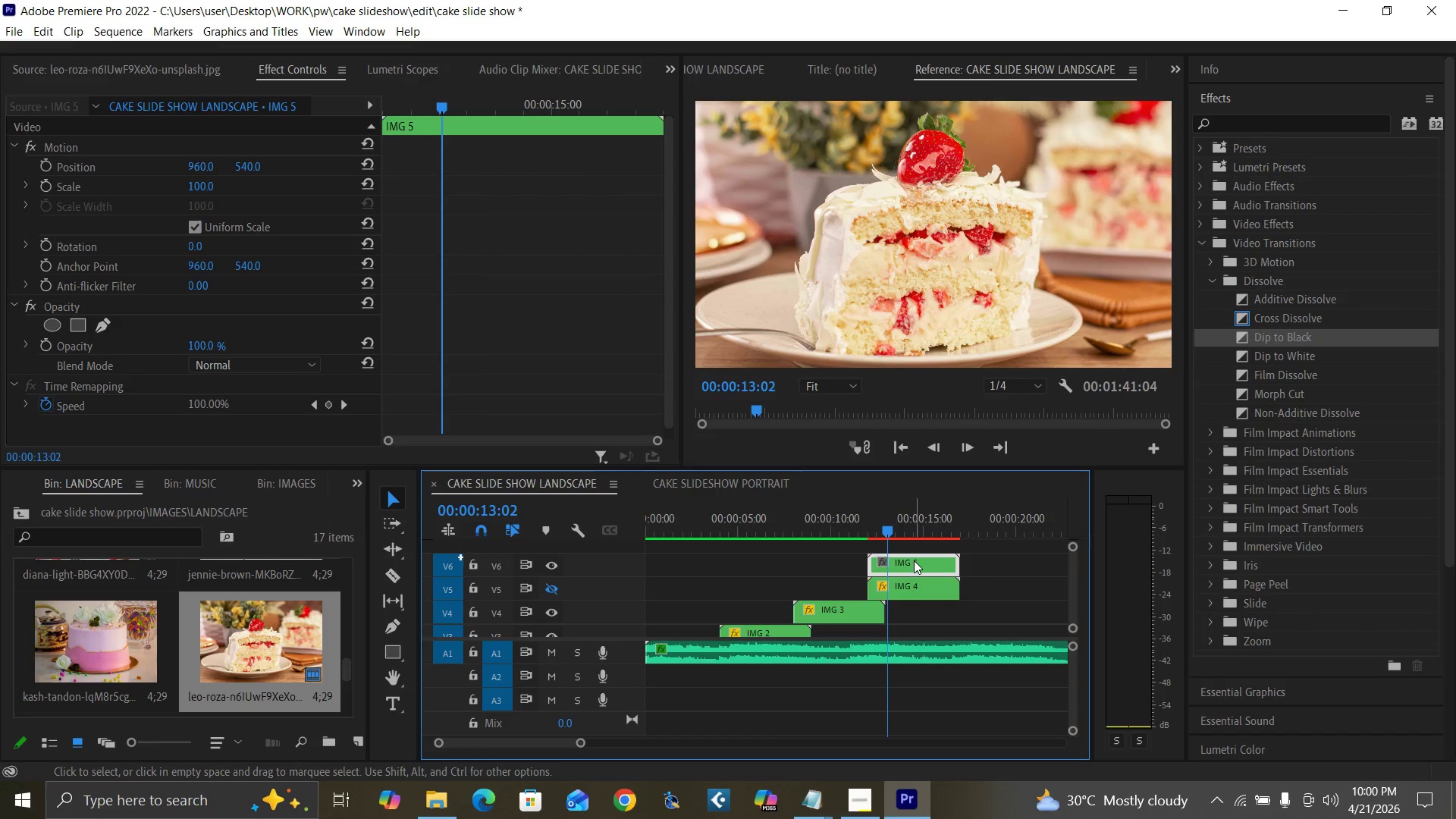 
key(Control+S)
 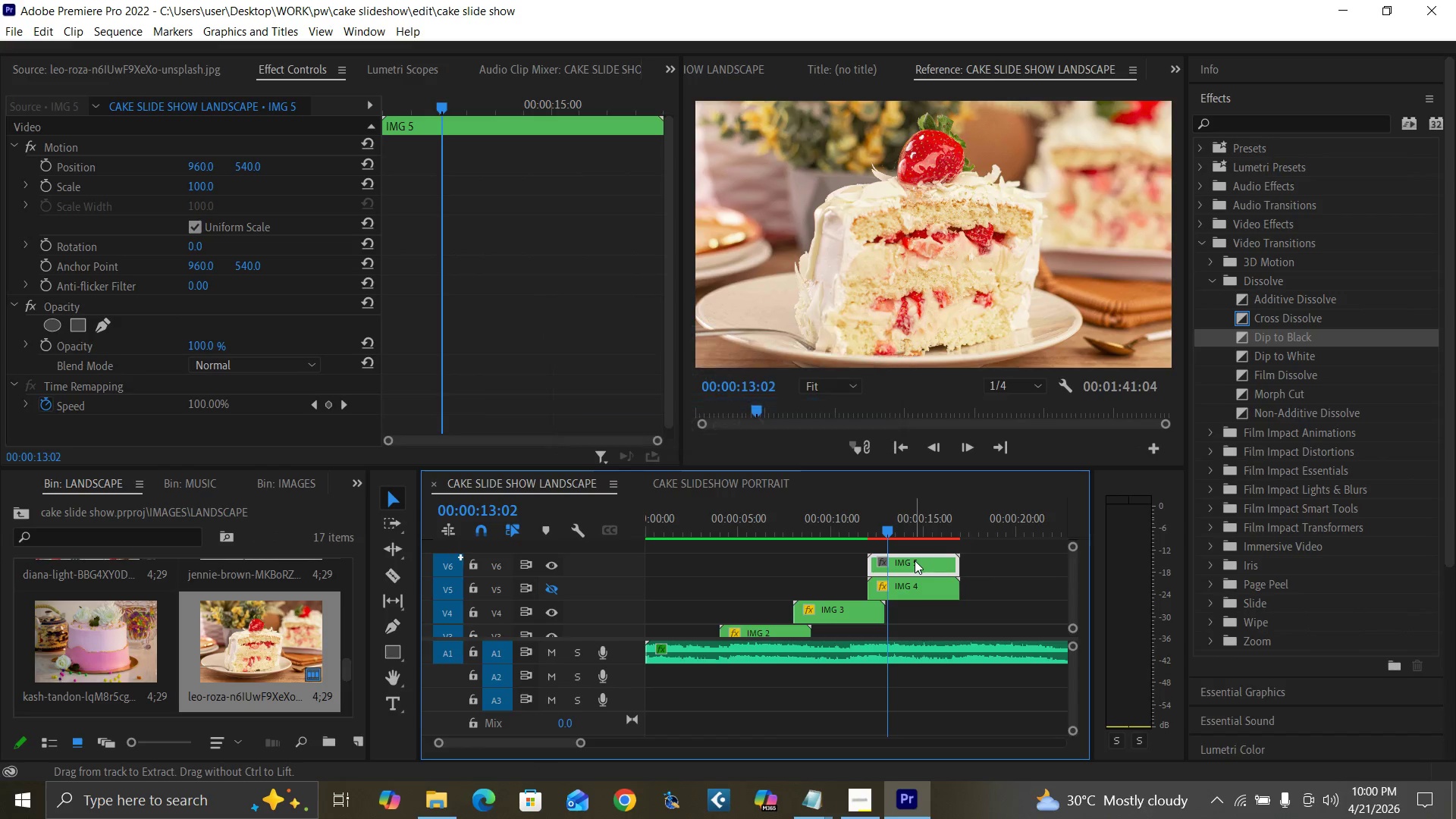 
key(Enter)
 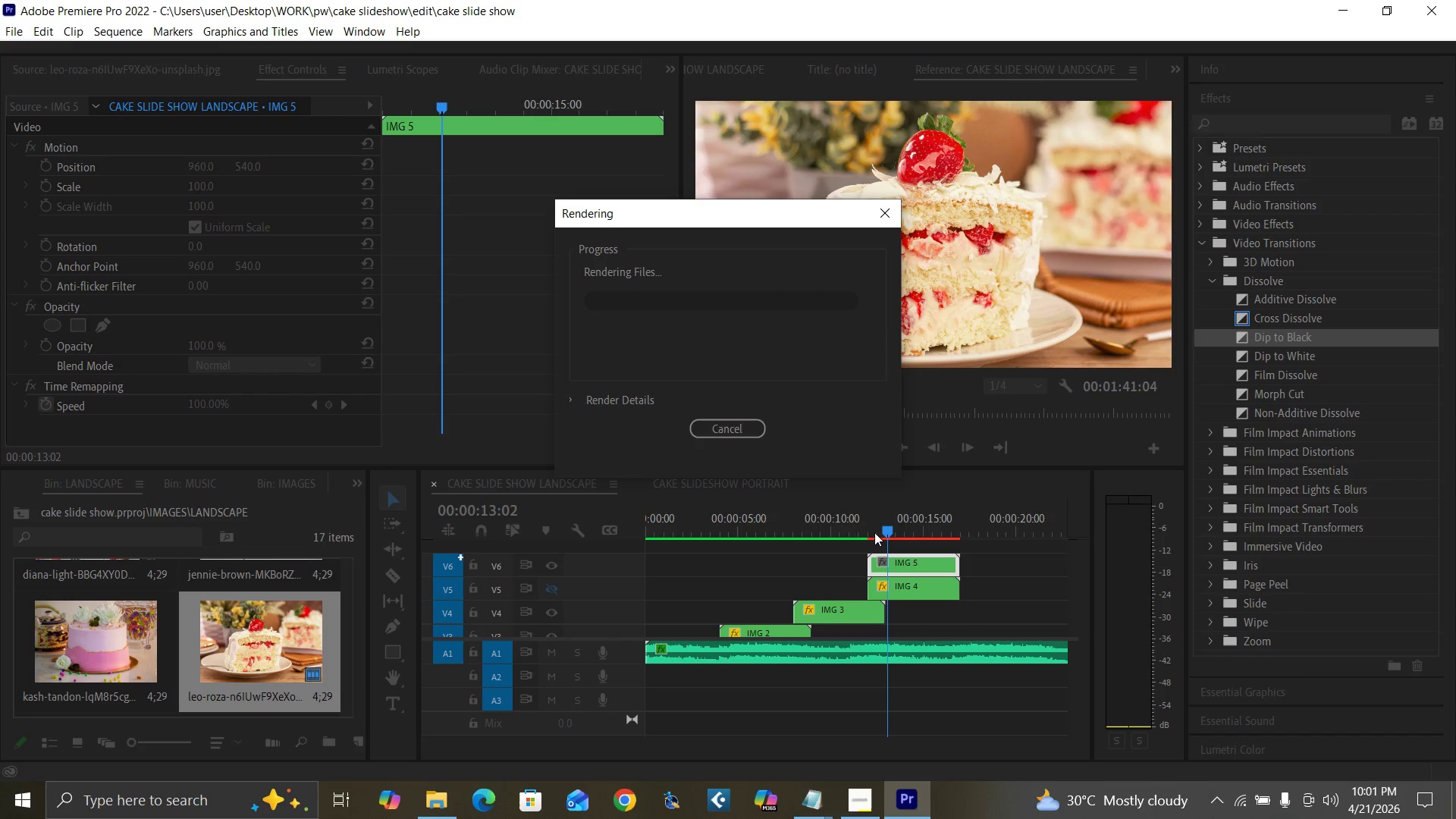 
wait(11.8)
 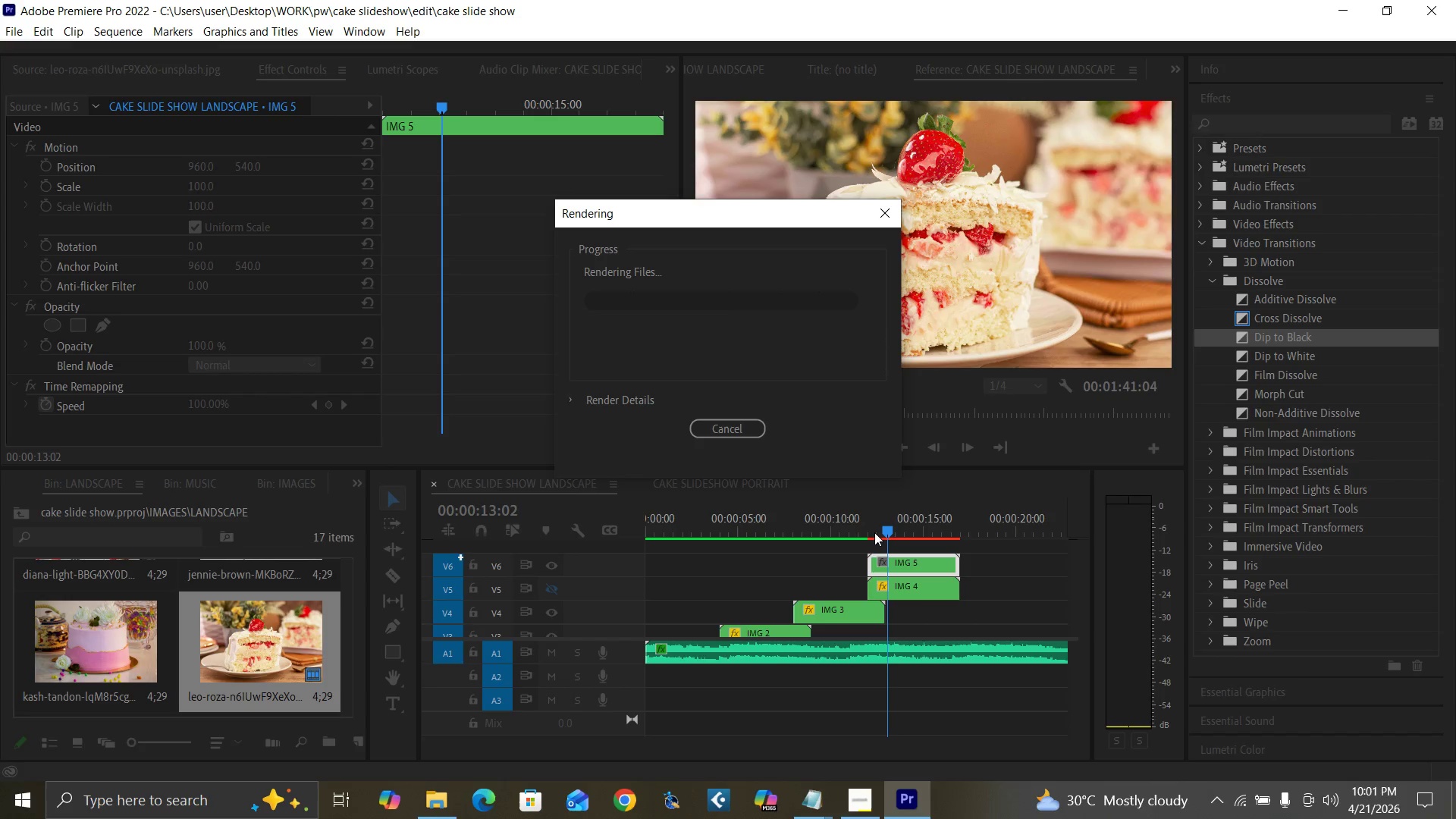 
left_click([846, 802])